 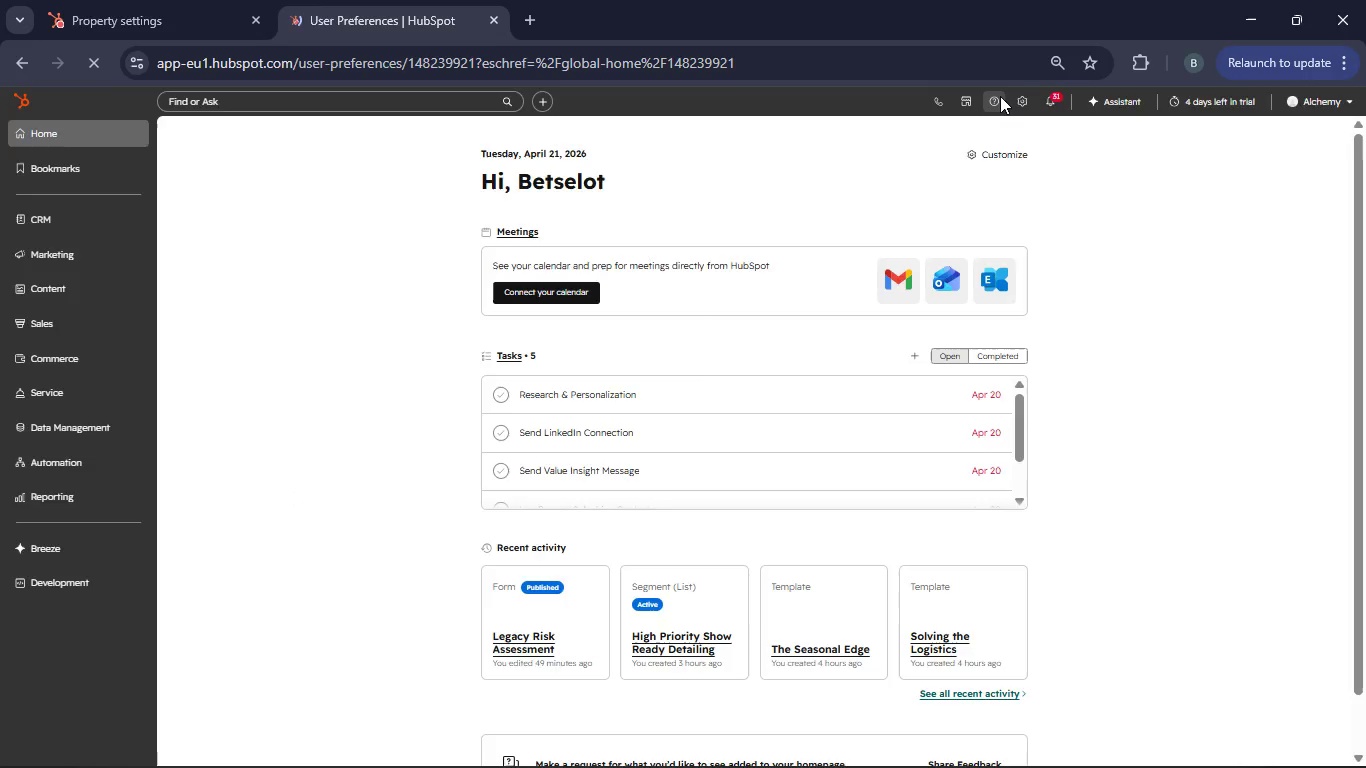 
left_click([206, 690])
 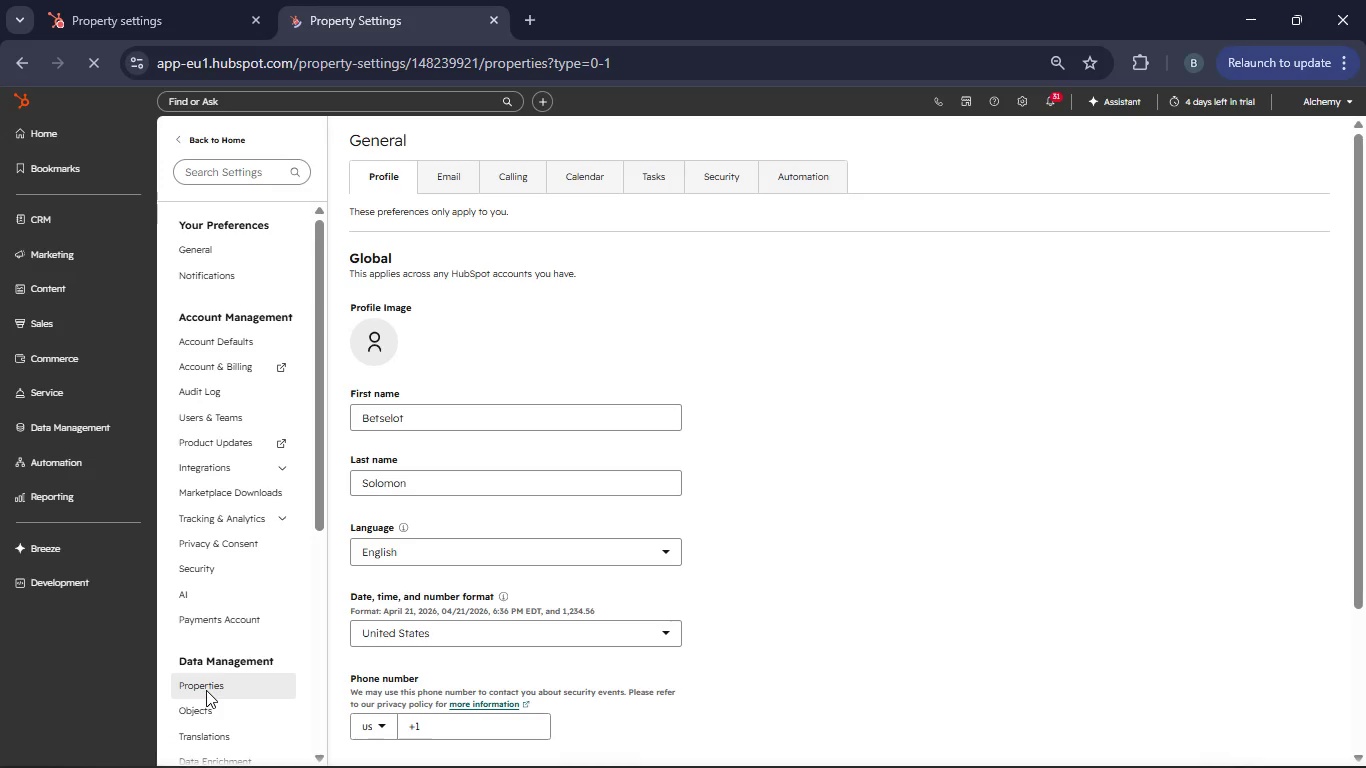 
wait(8.53)
 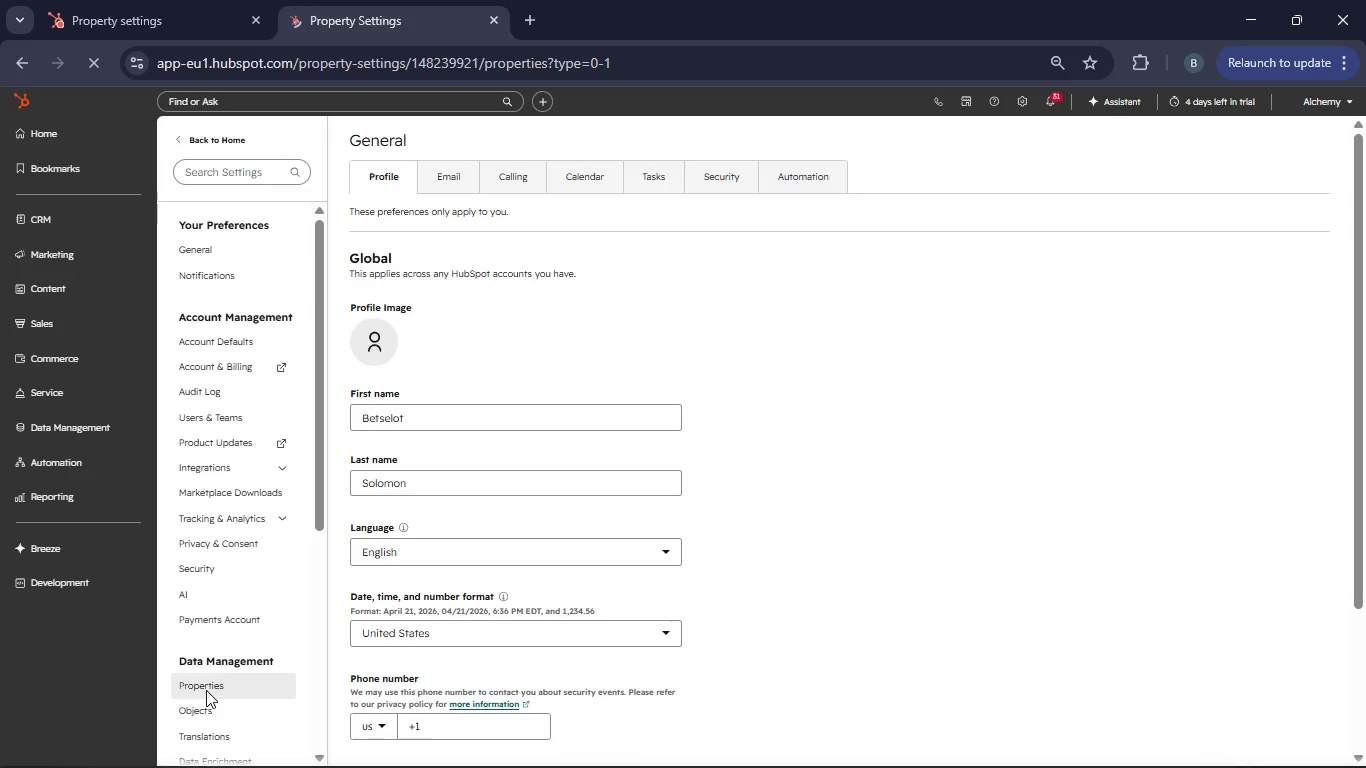 
left_click([596, 227])
 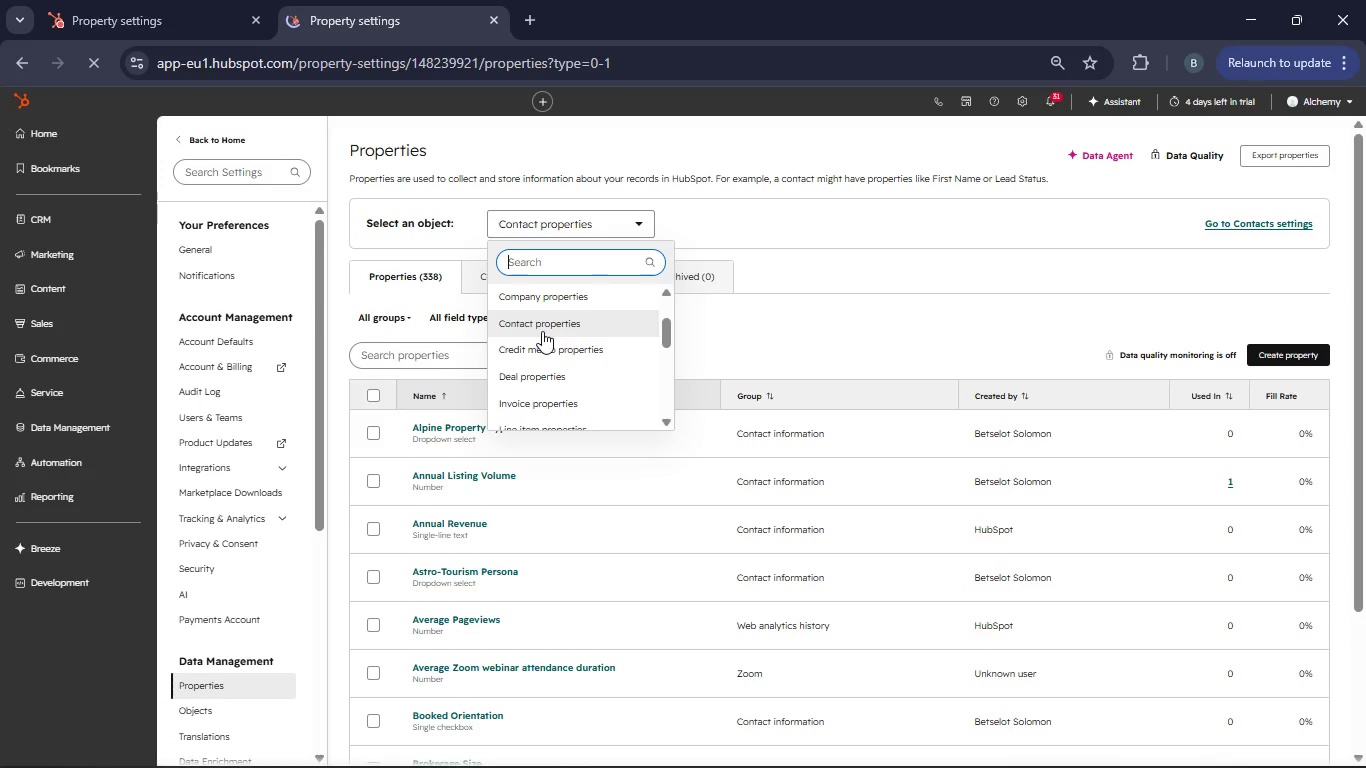 
left_click([538, 329])
 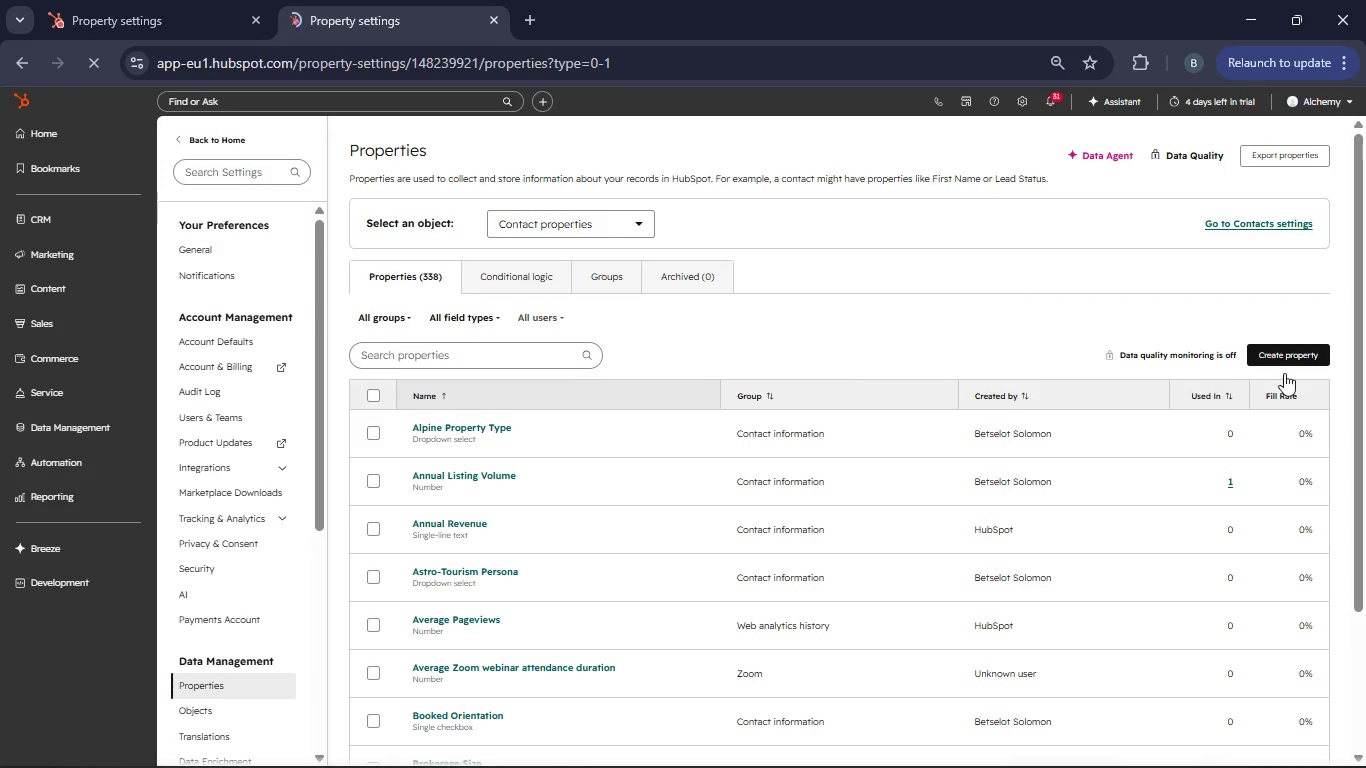 
left_click([1284, 355])
 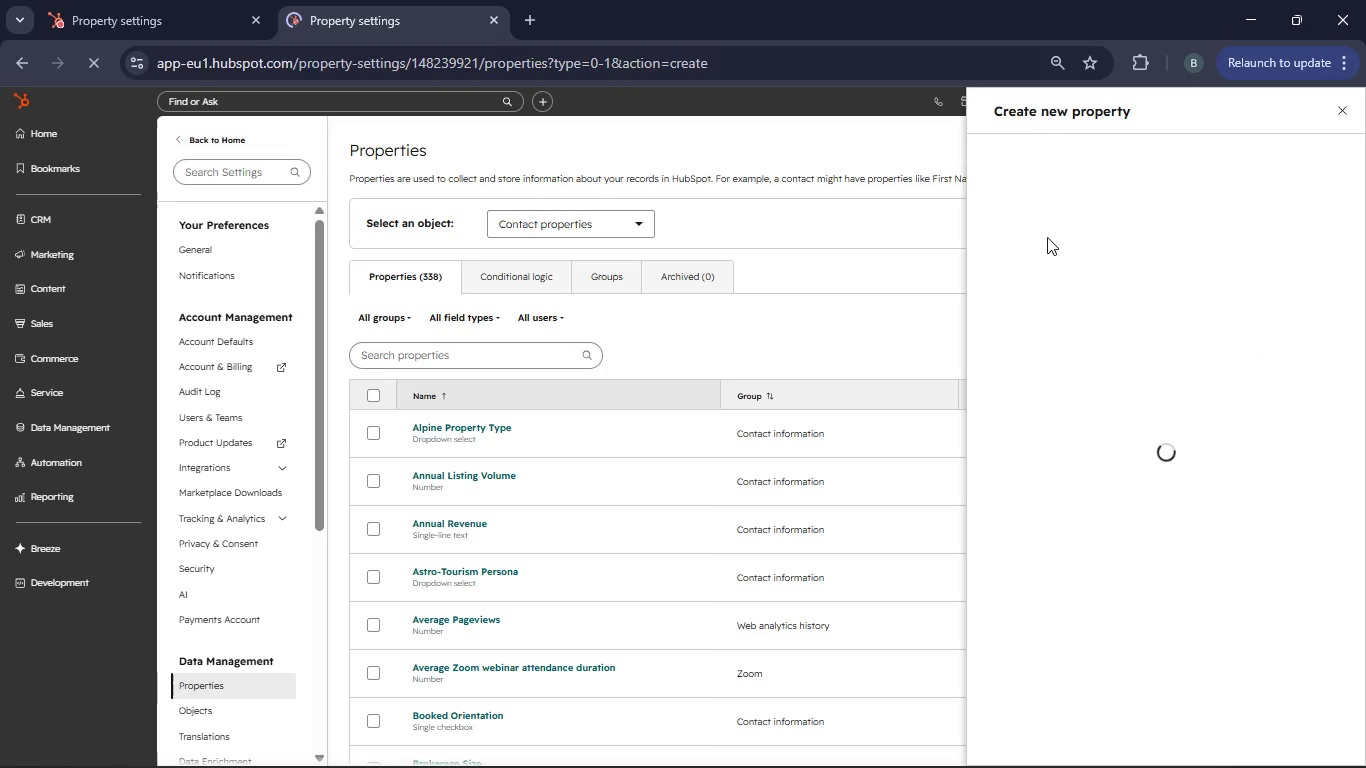 
left_click([1031, 230])
 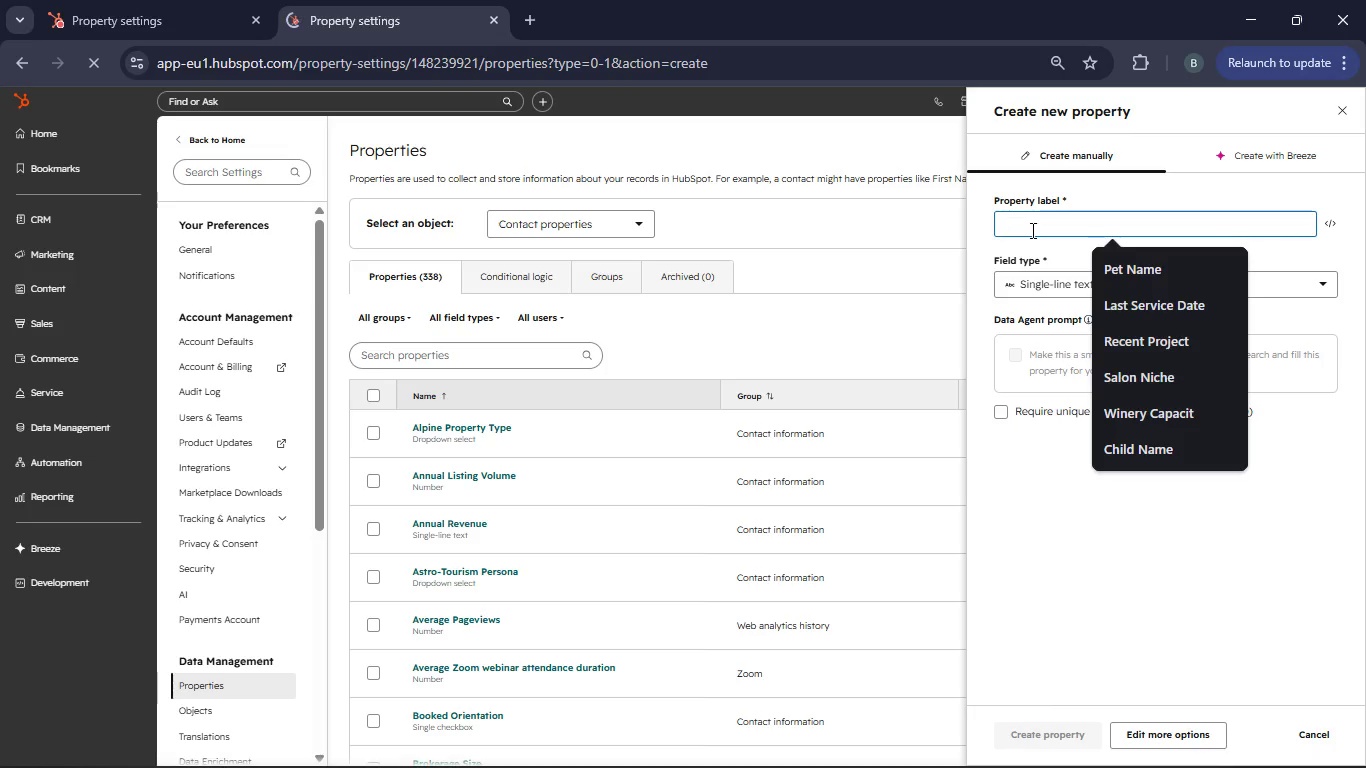 
type(Asset Type)
 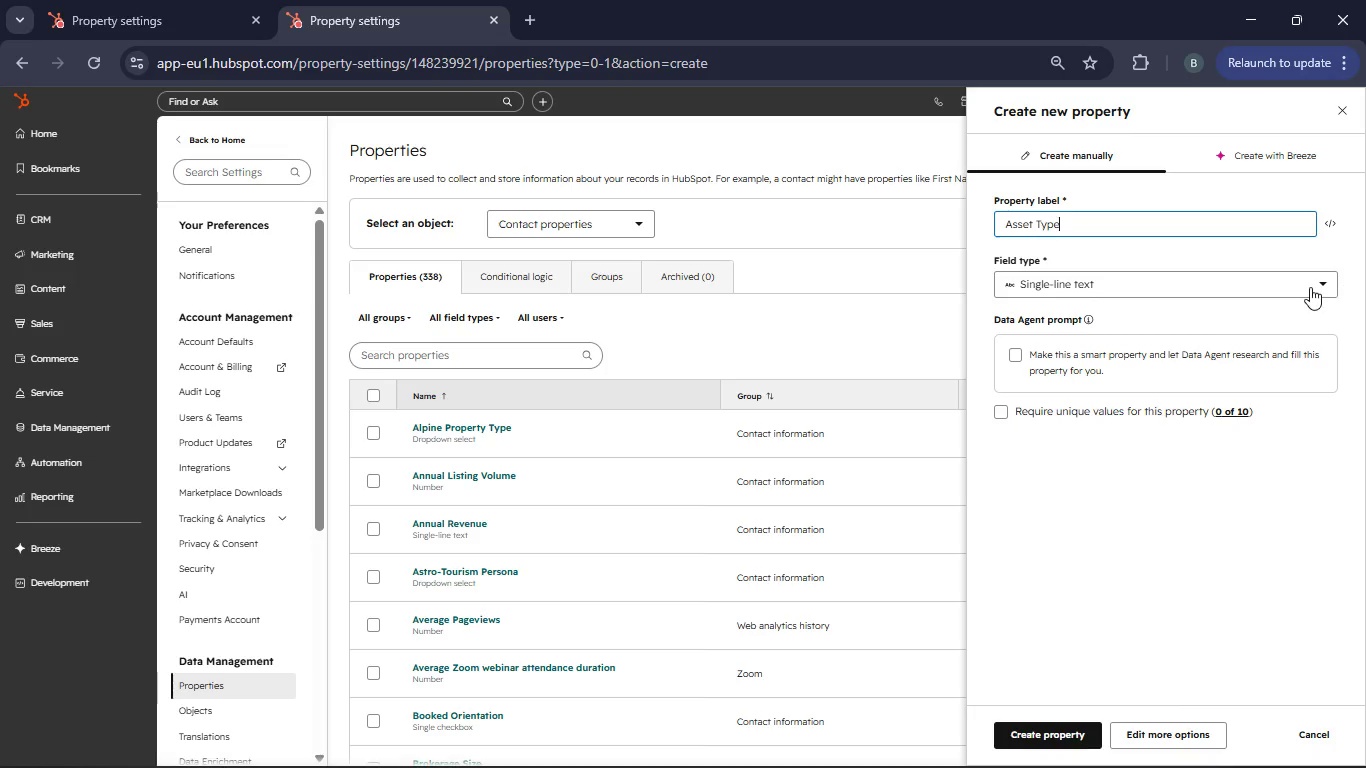 
left_click([1318, 283])
 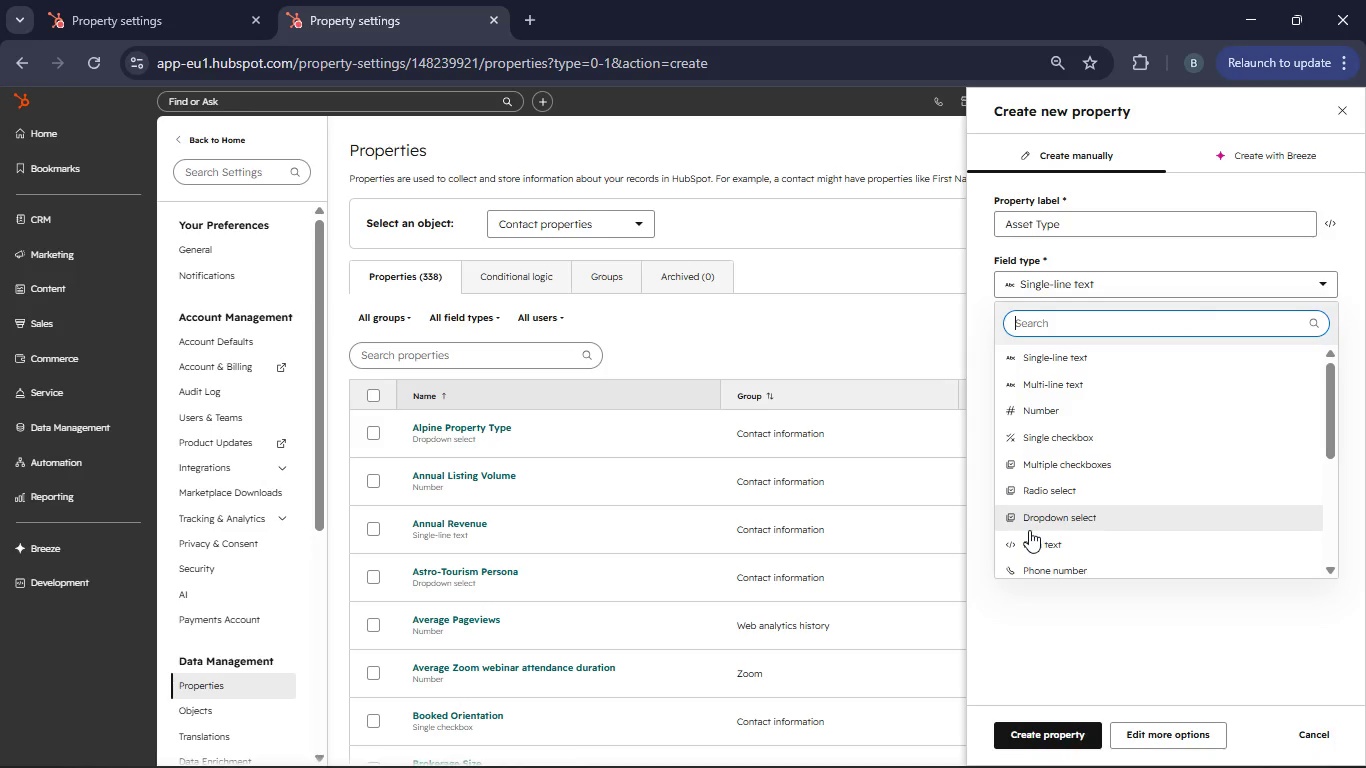 
left_click([1025, 525])
 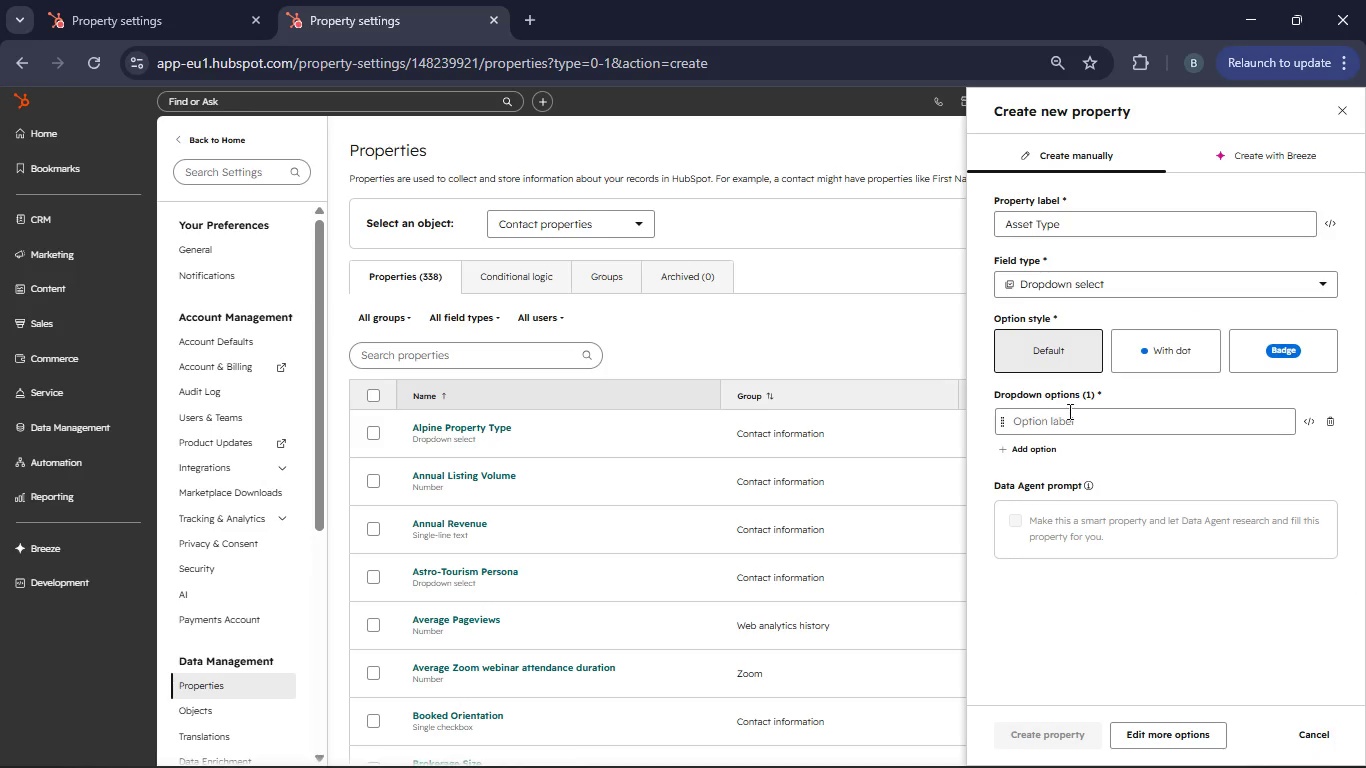 
left_click([1054, 418])
 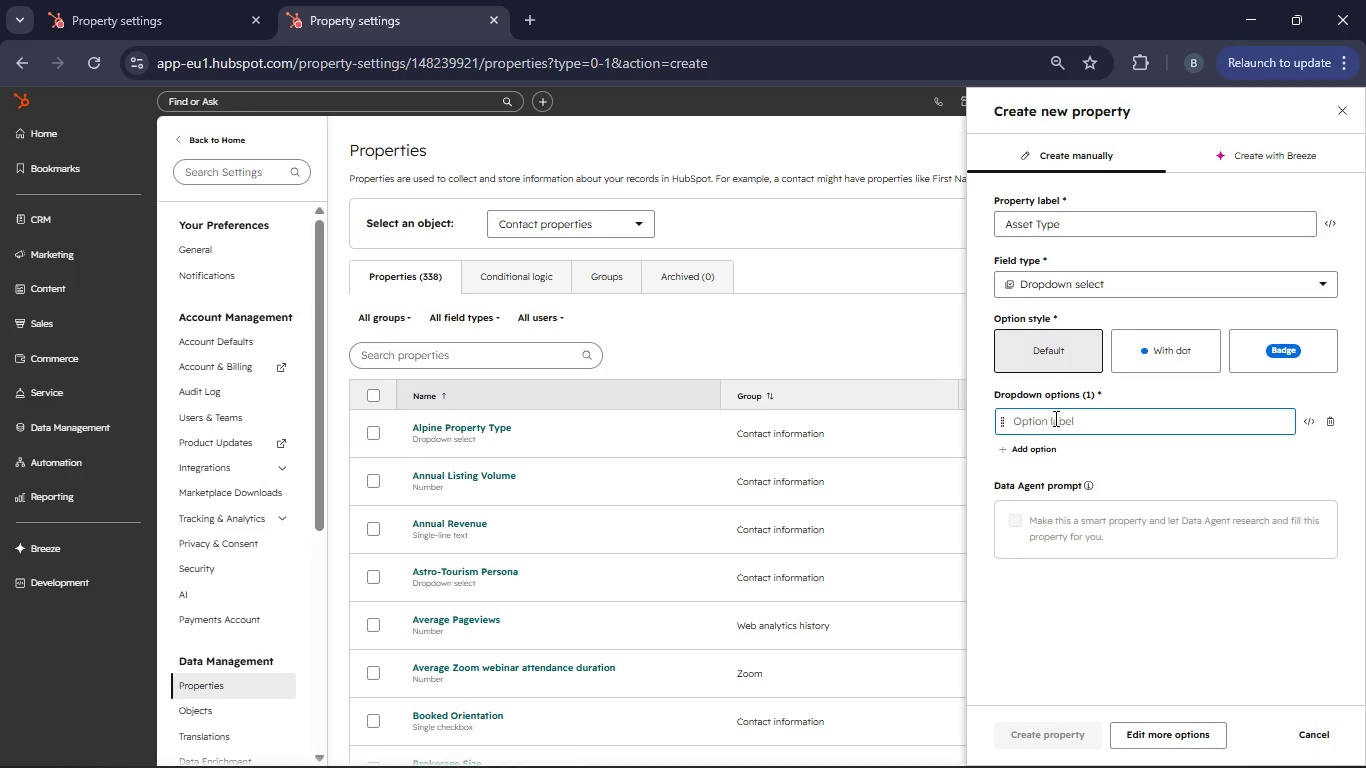 
type(Vineyards)
 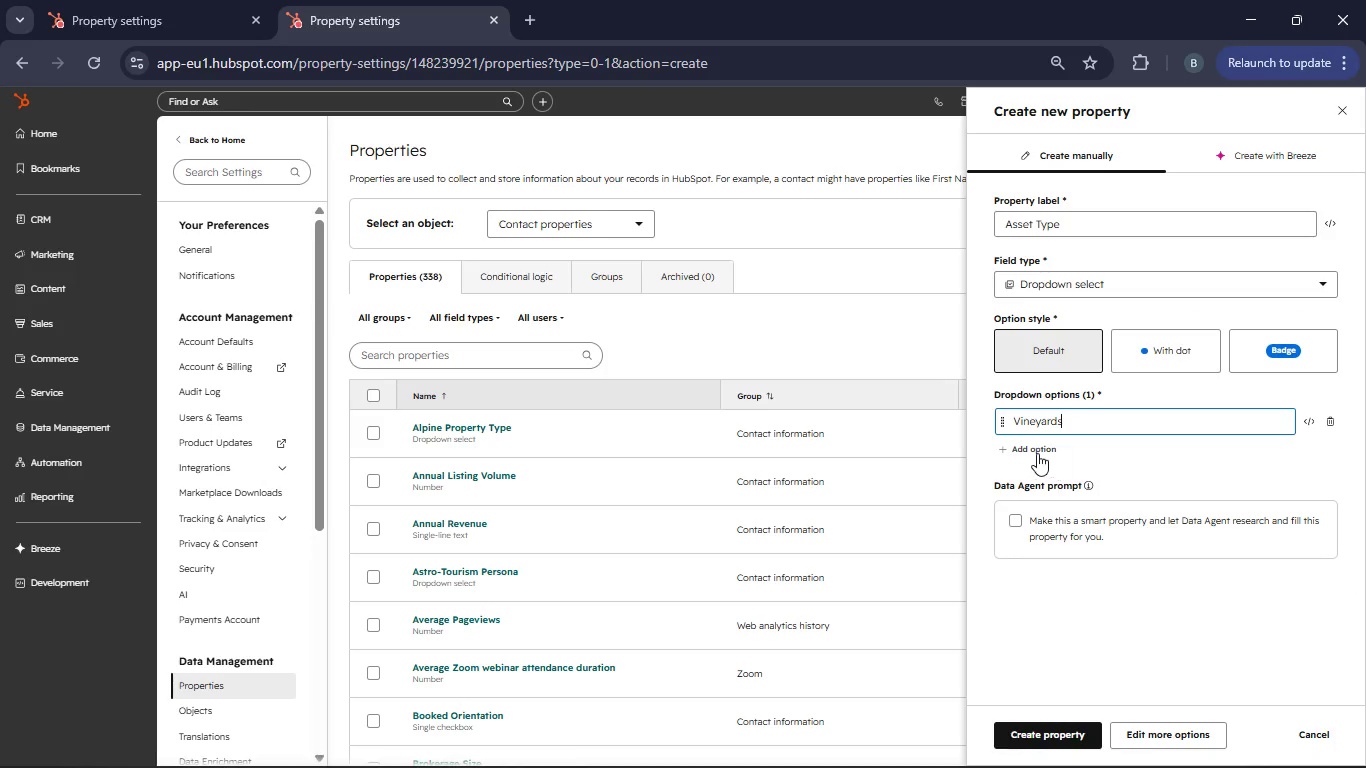 
left_click([1034, 452])
 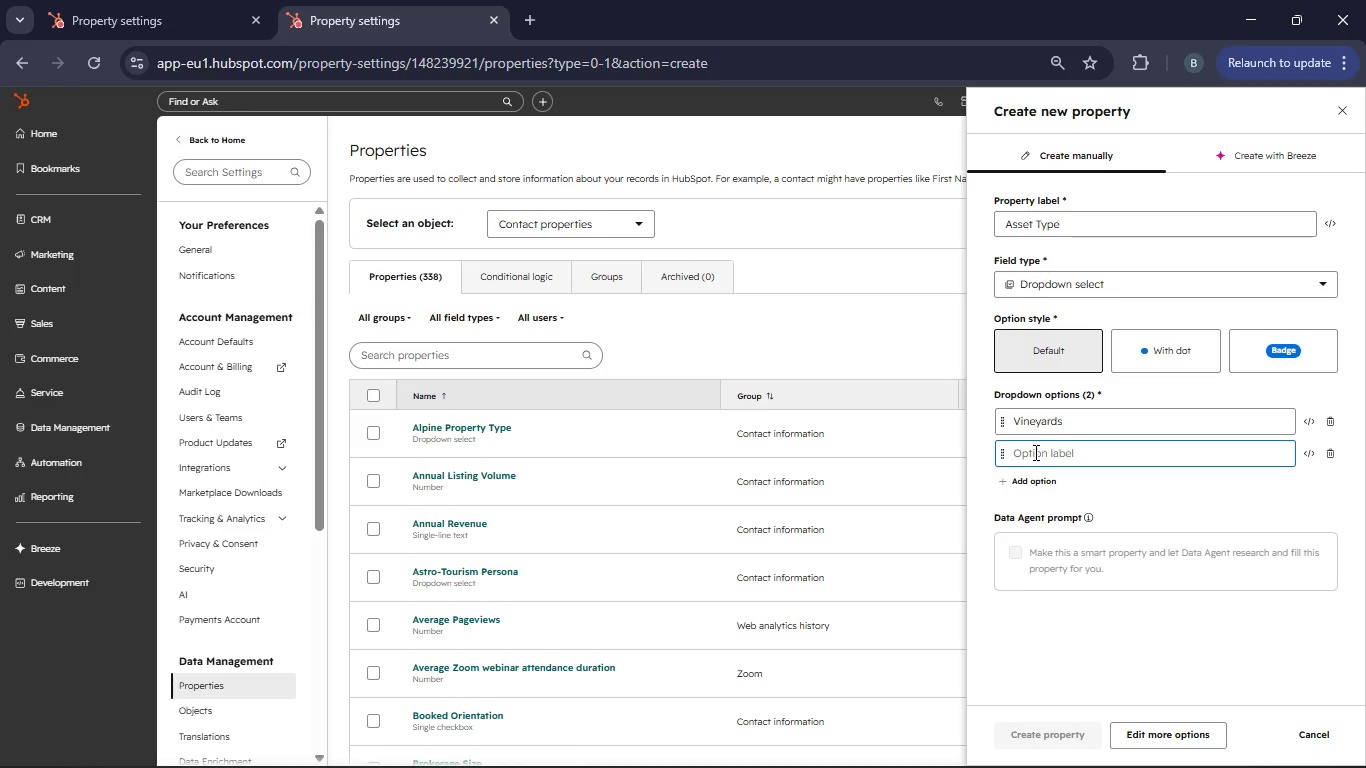 
type(Cattle Ranch)
 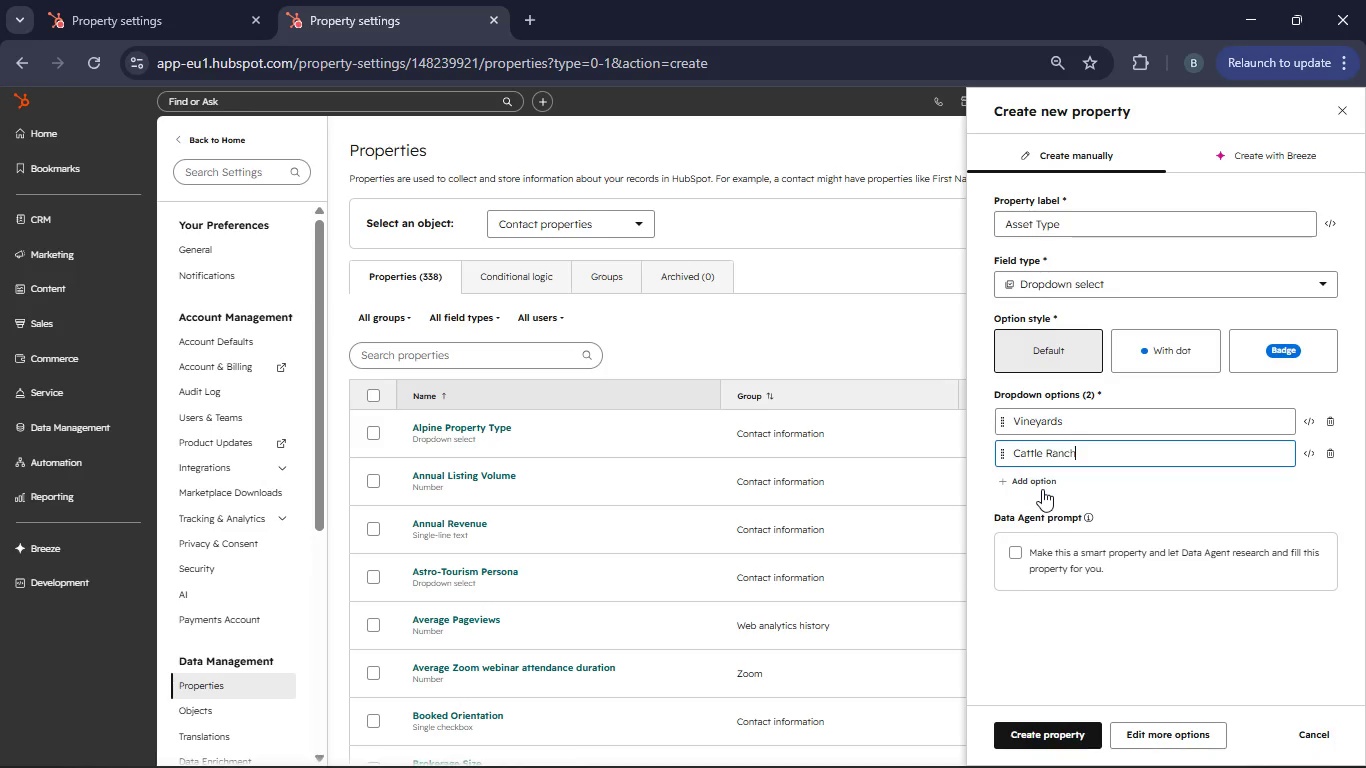 
left_click([1034, 483])
 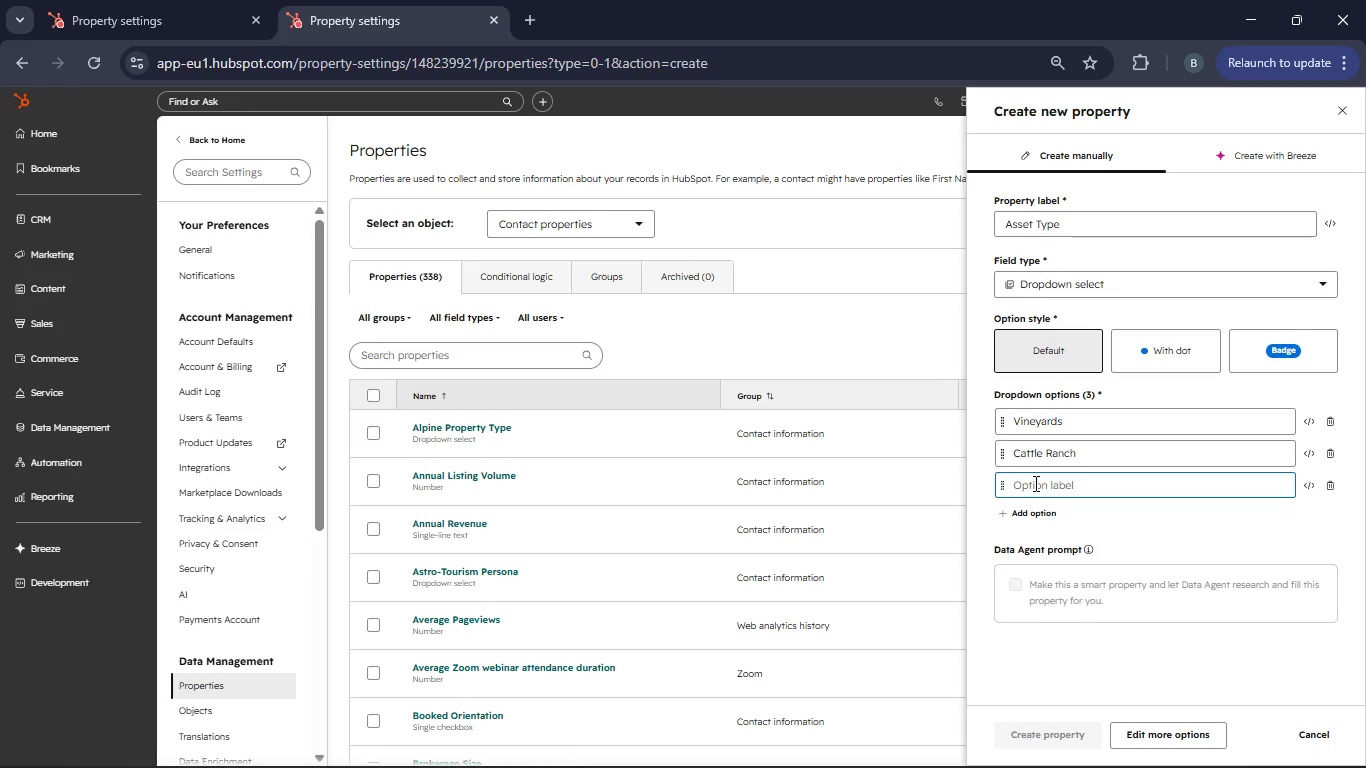 
type(Row Crops)
 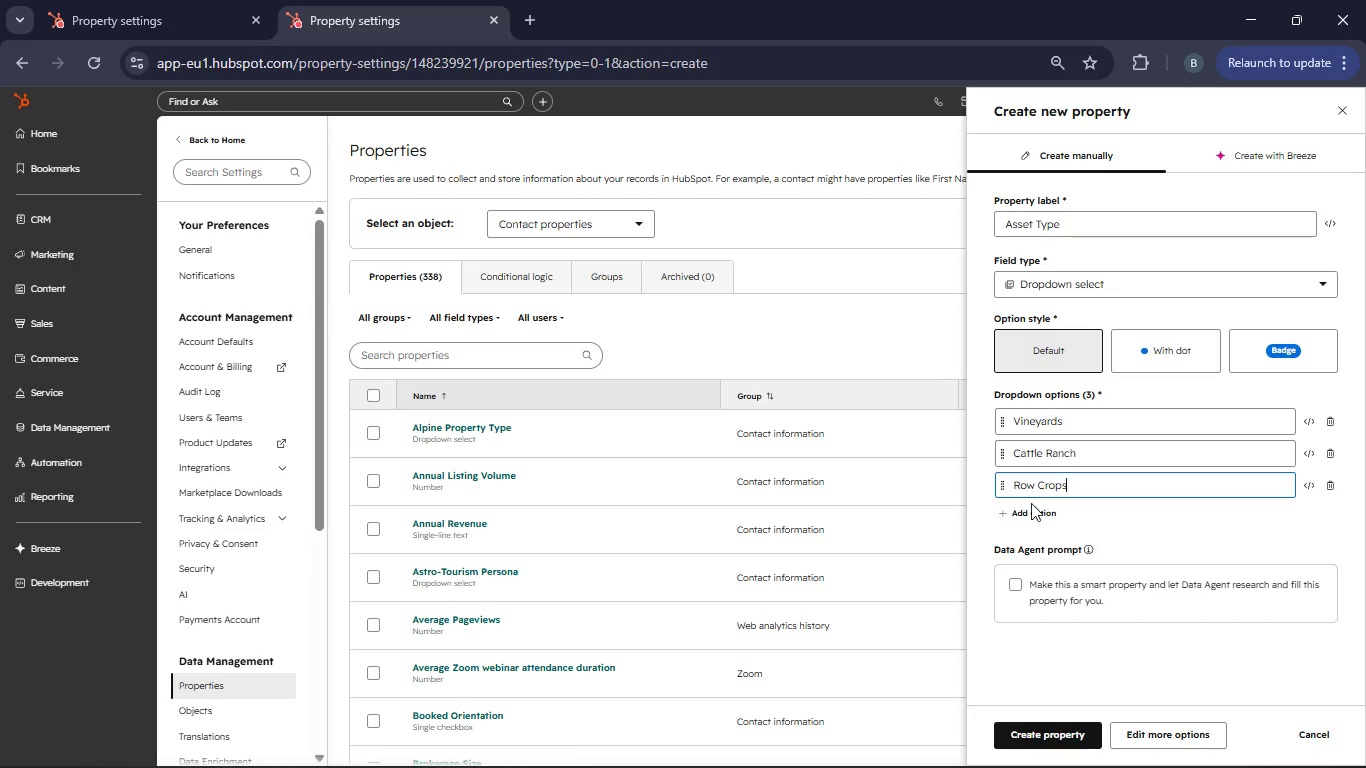 
left_click([1027, 520])
 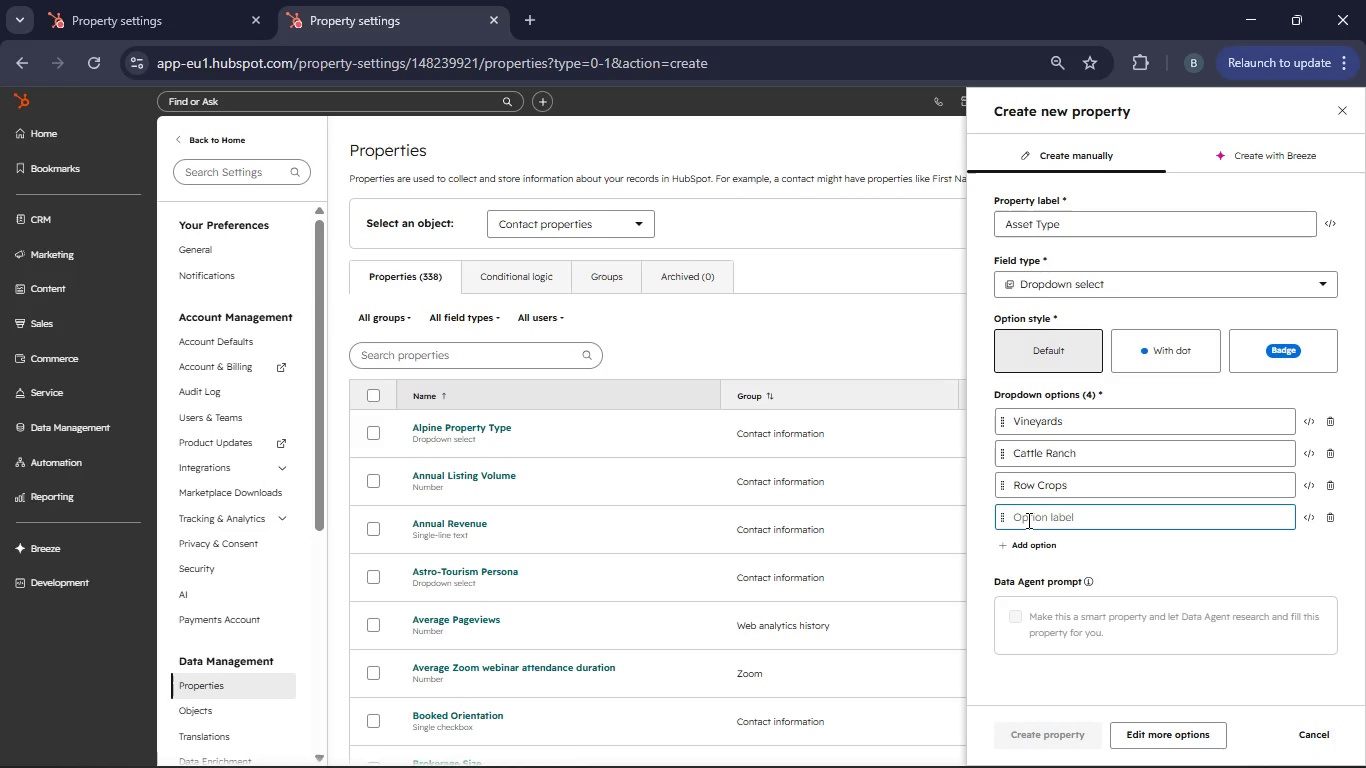 
type(Orchards)
 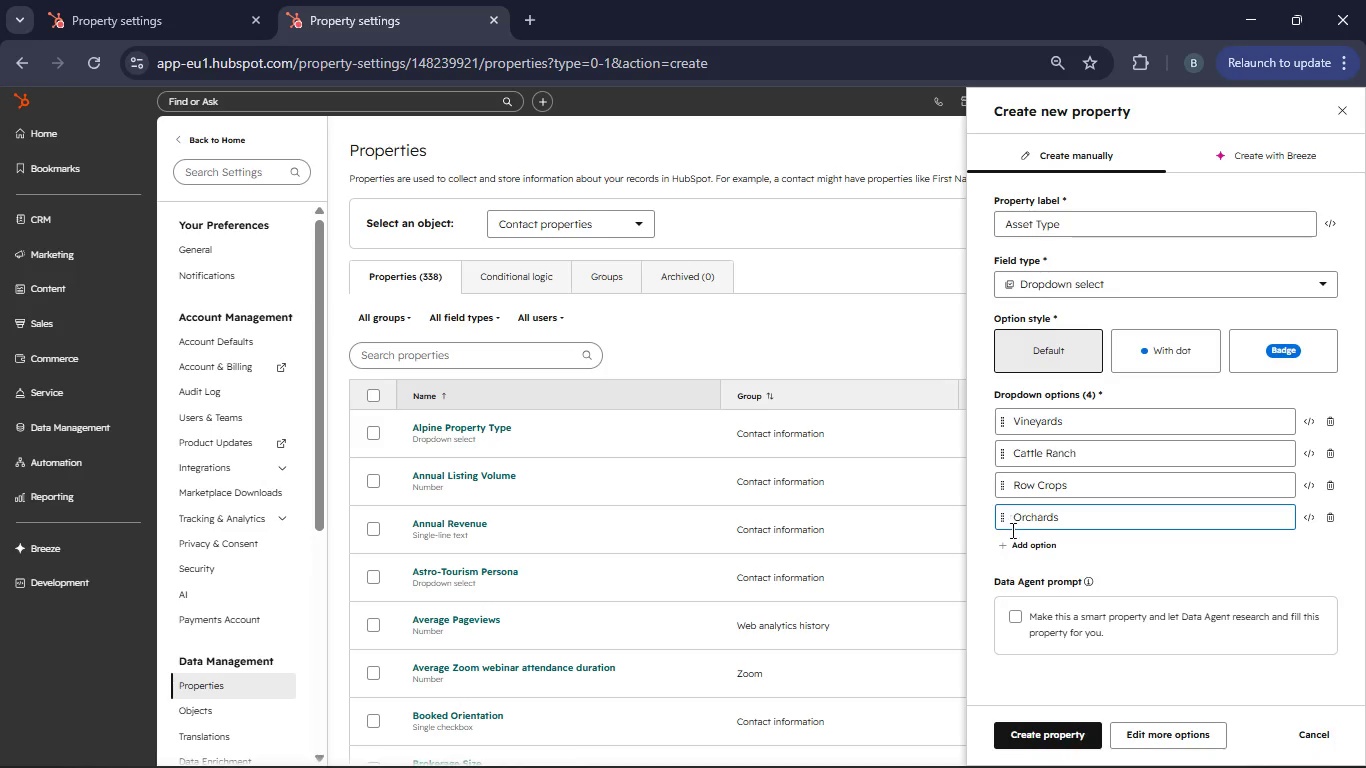 
left_click([1021, 541])
 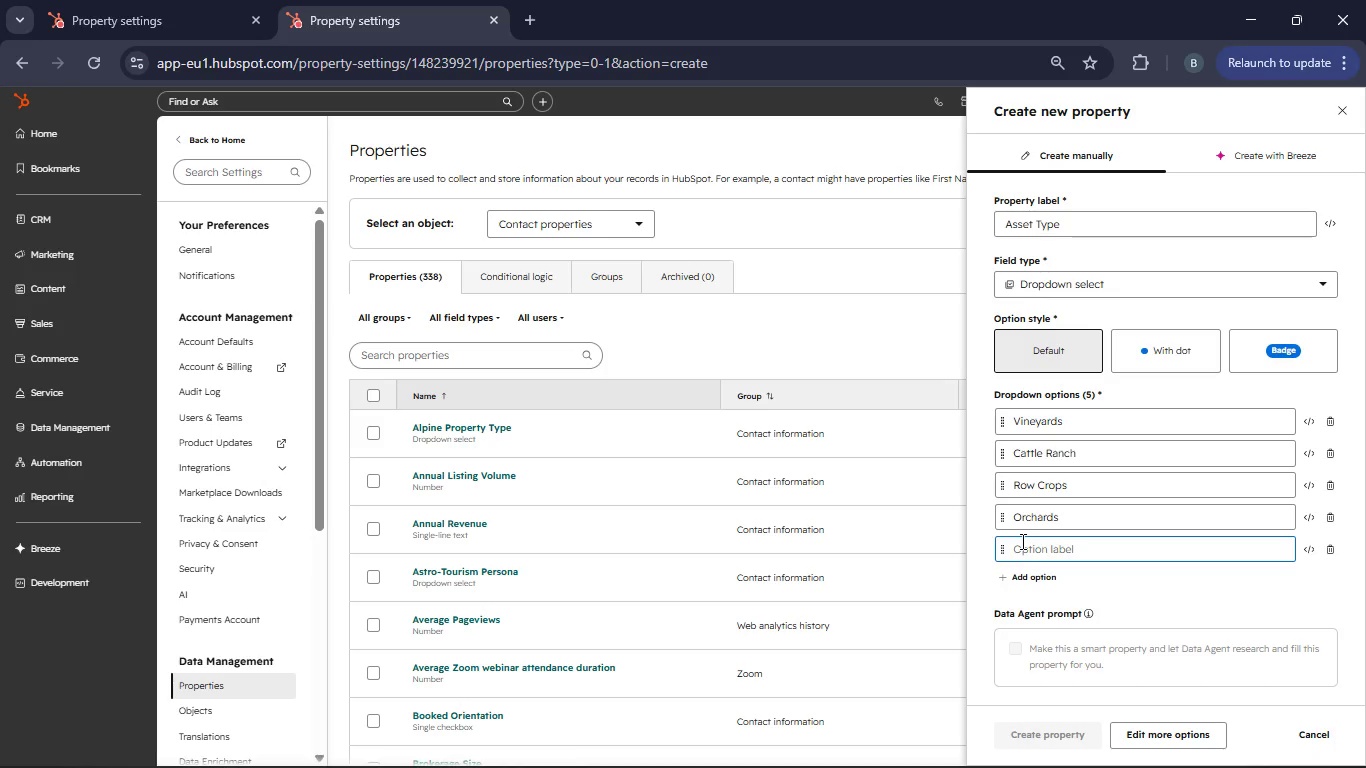 
type(Timberland)
 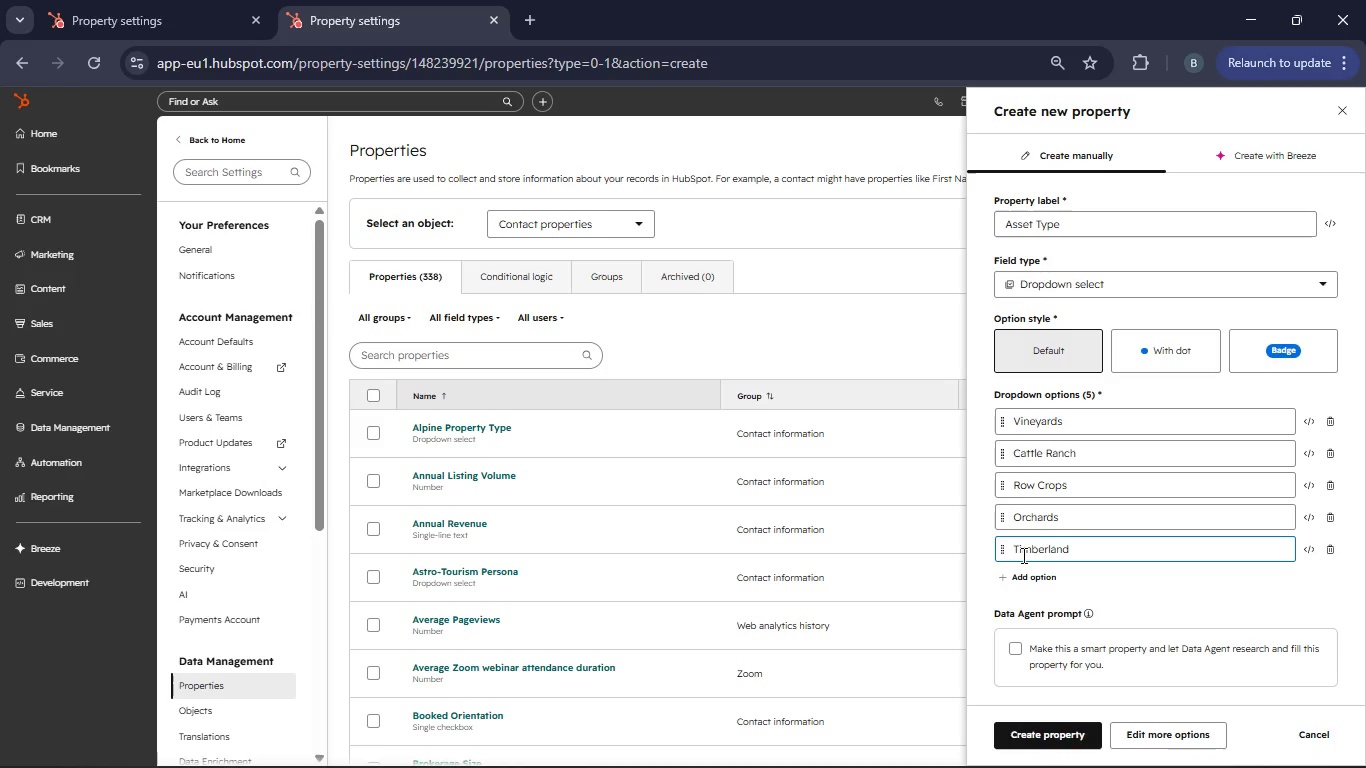 
left_click([1025, 568])
 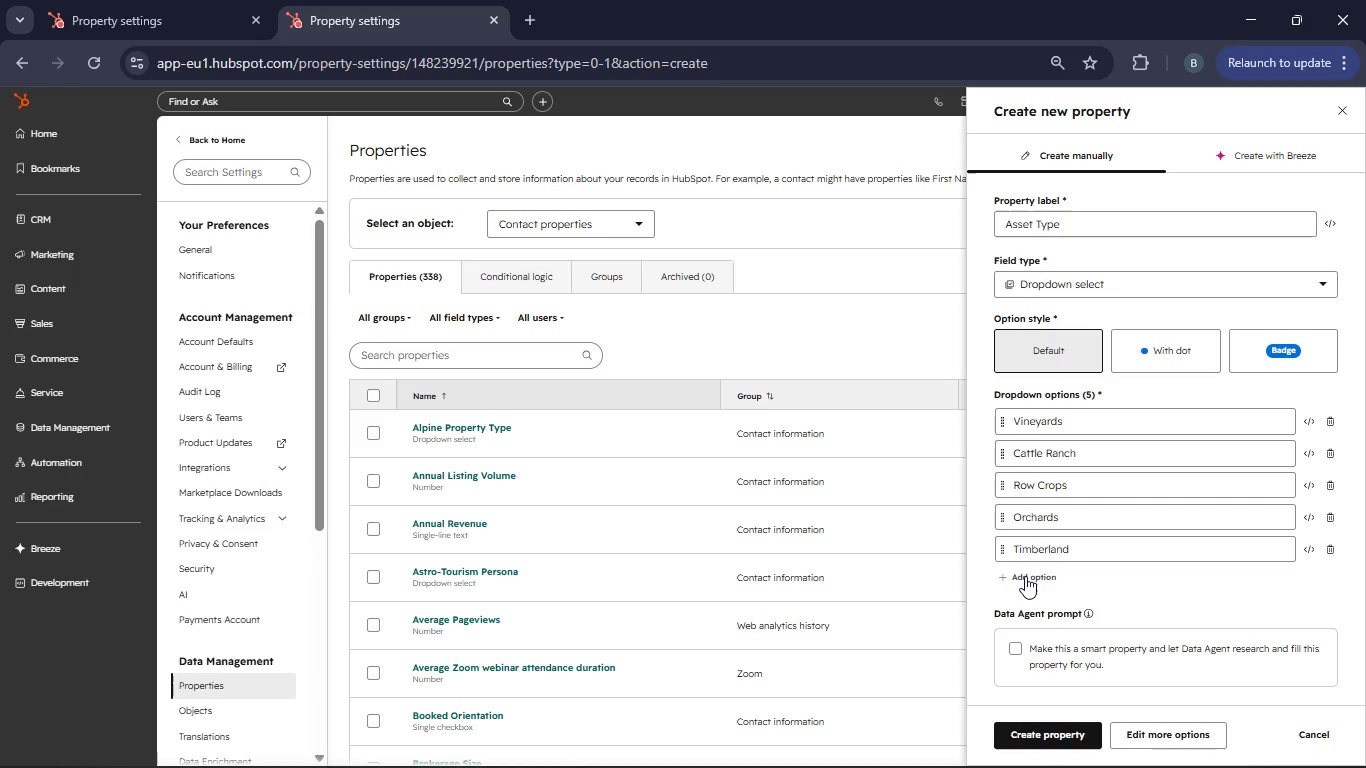 
left_click([1025, 576])
 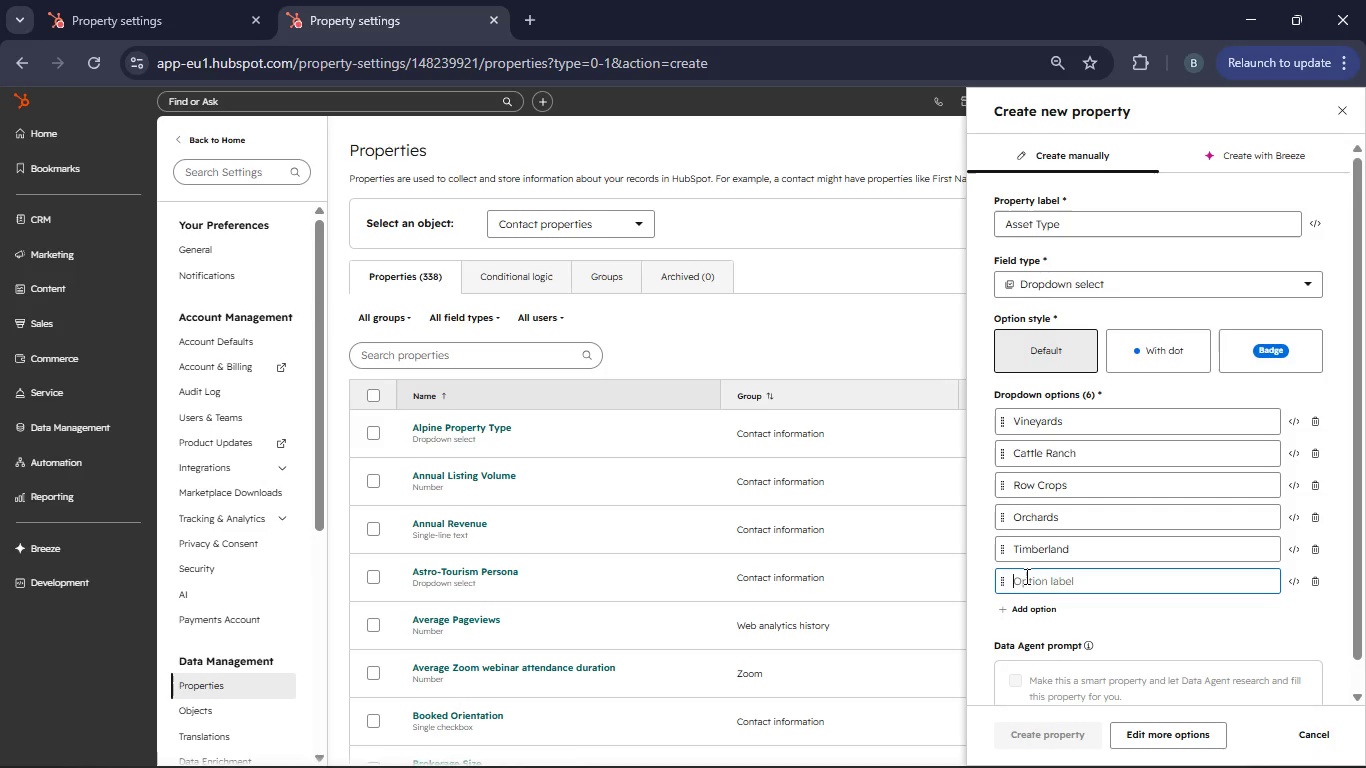 
type(dairy Operation)
 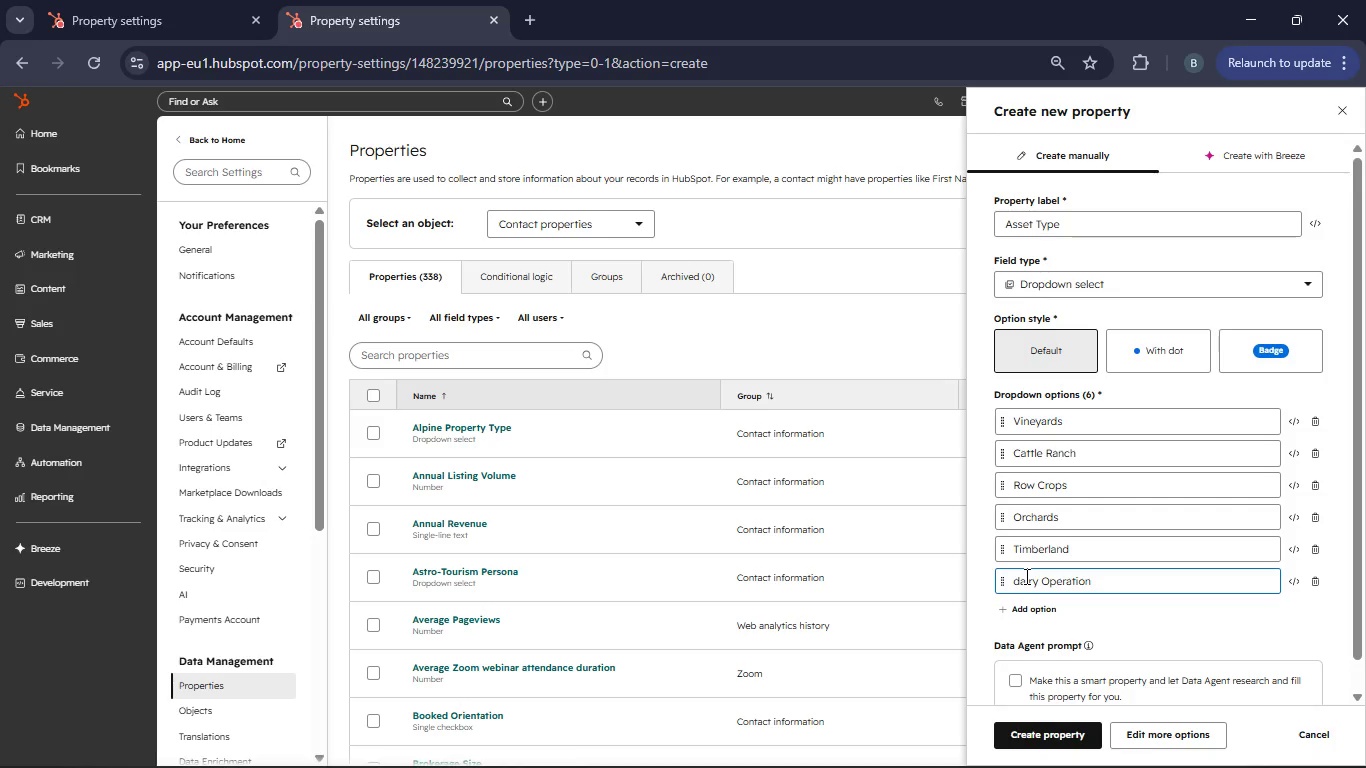 
key(Enter)
 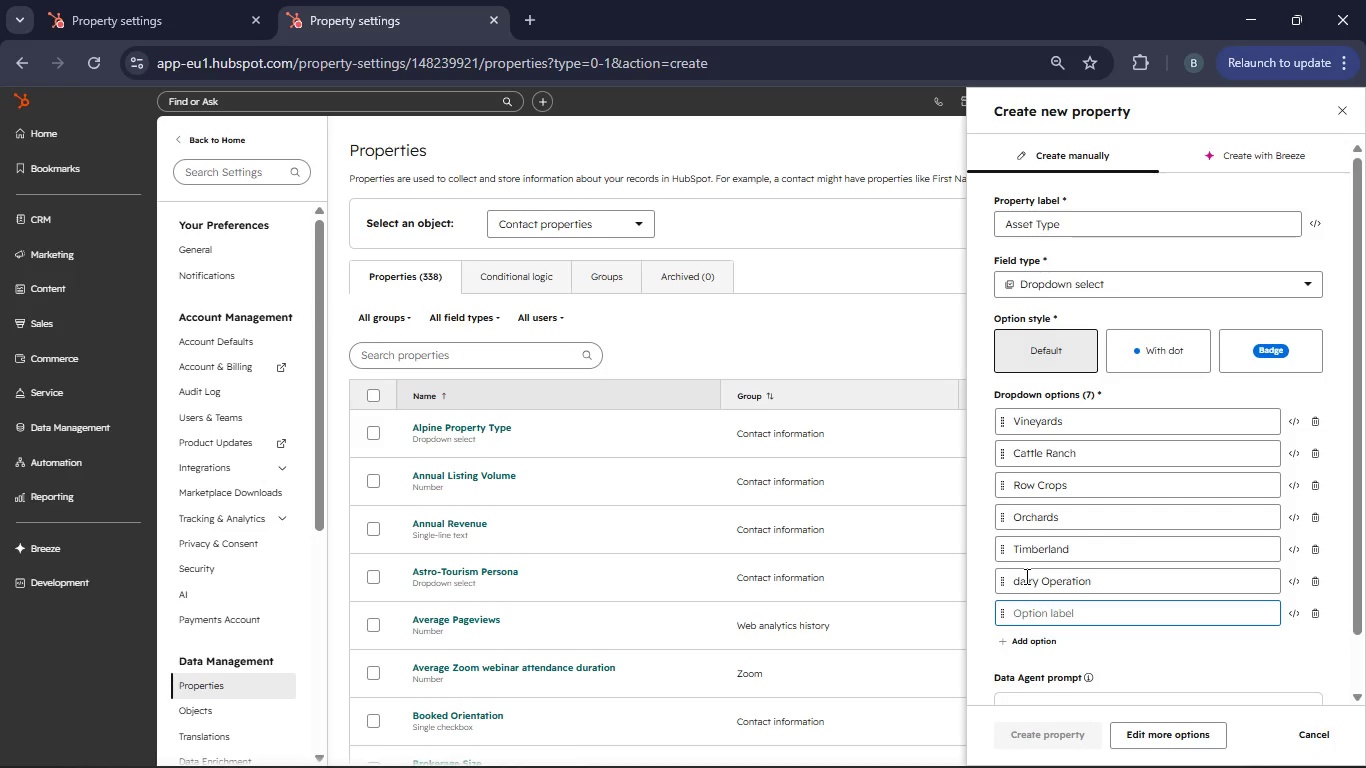 
type(Almond Groves)
 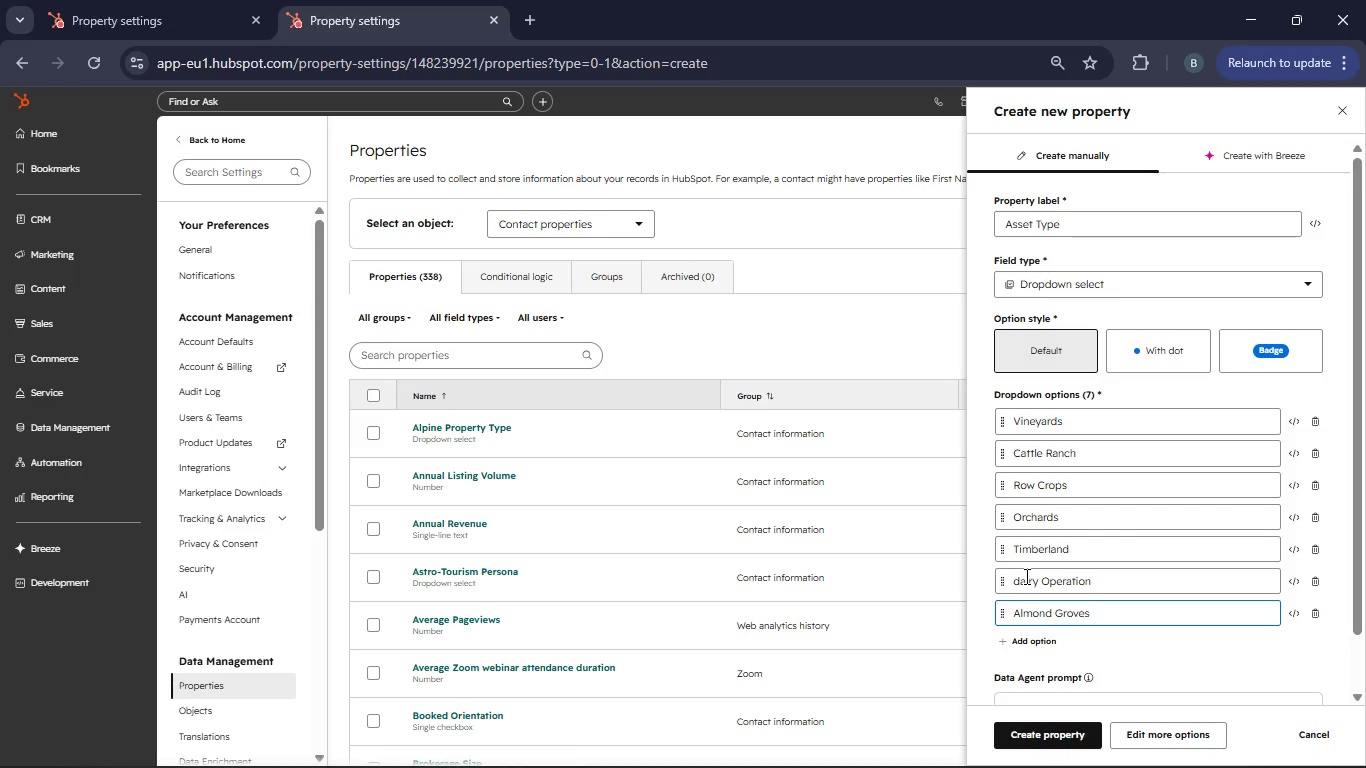 
key(Enter)
 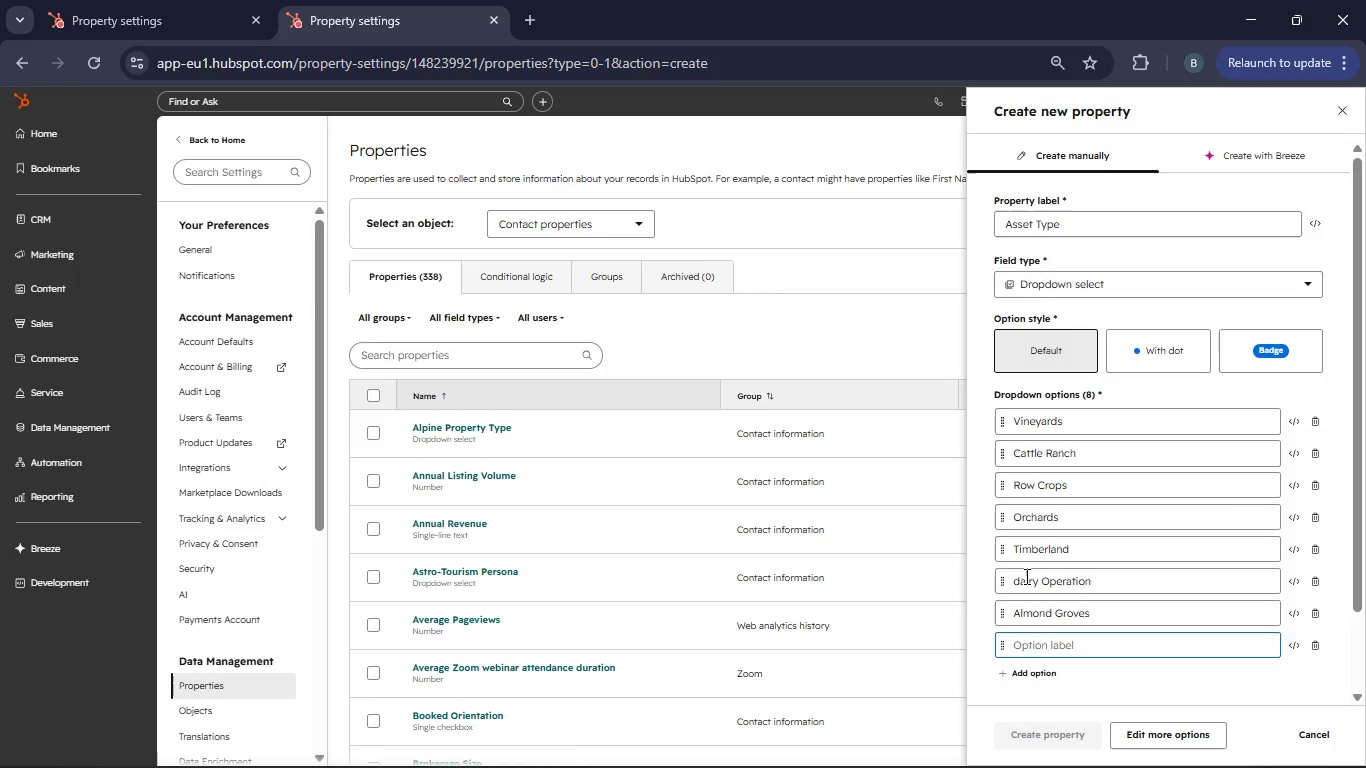 
type(Horse Breeding Farm)
 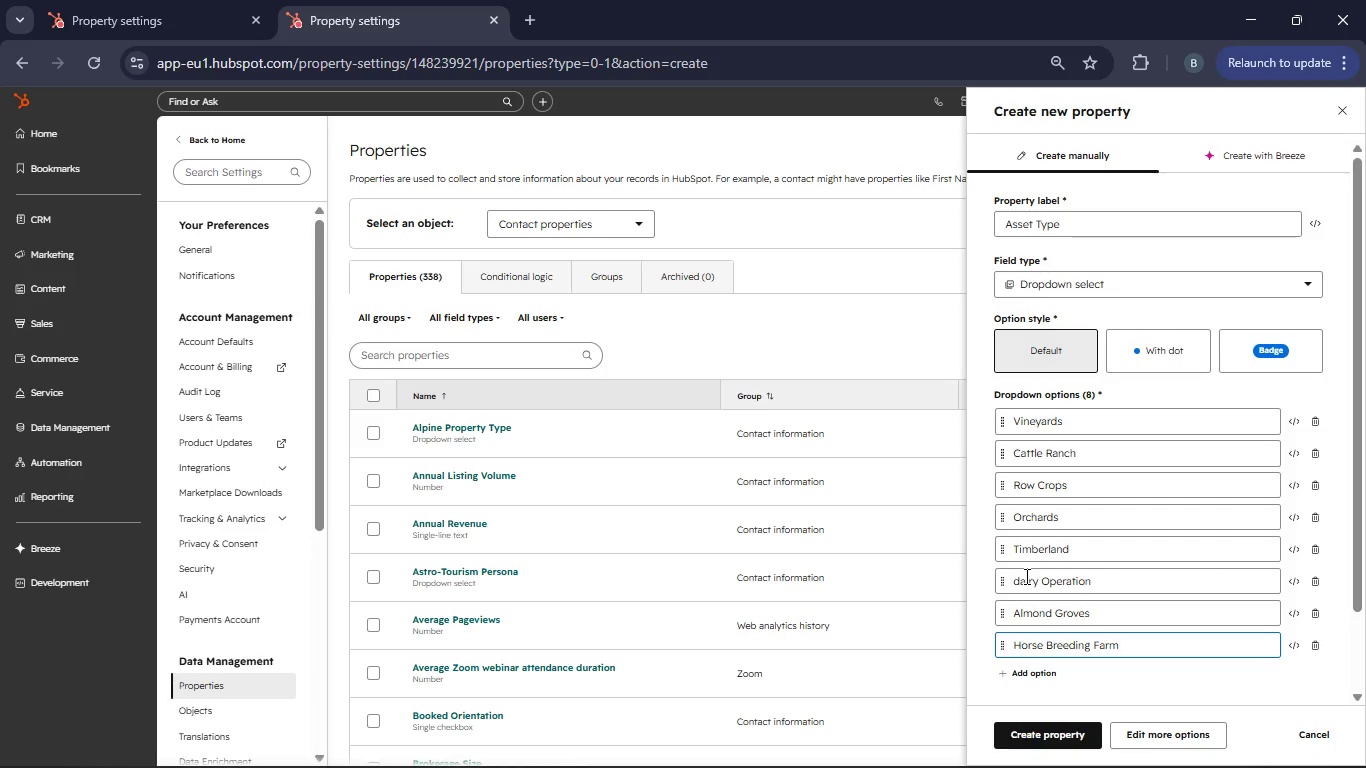 
key(Enter)
 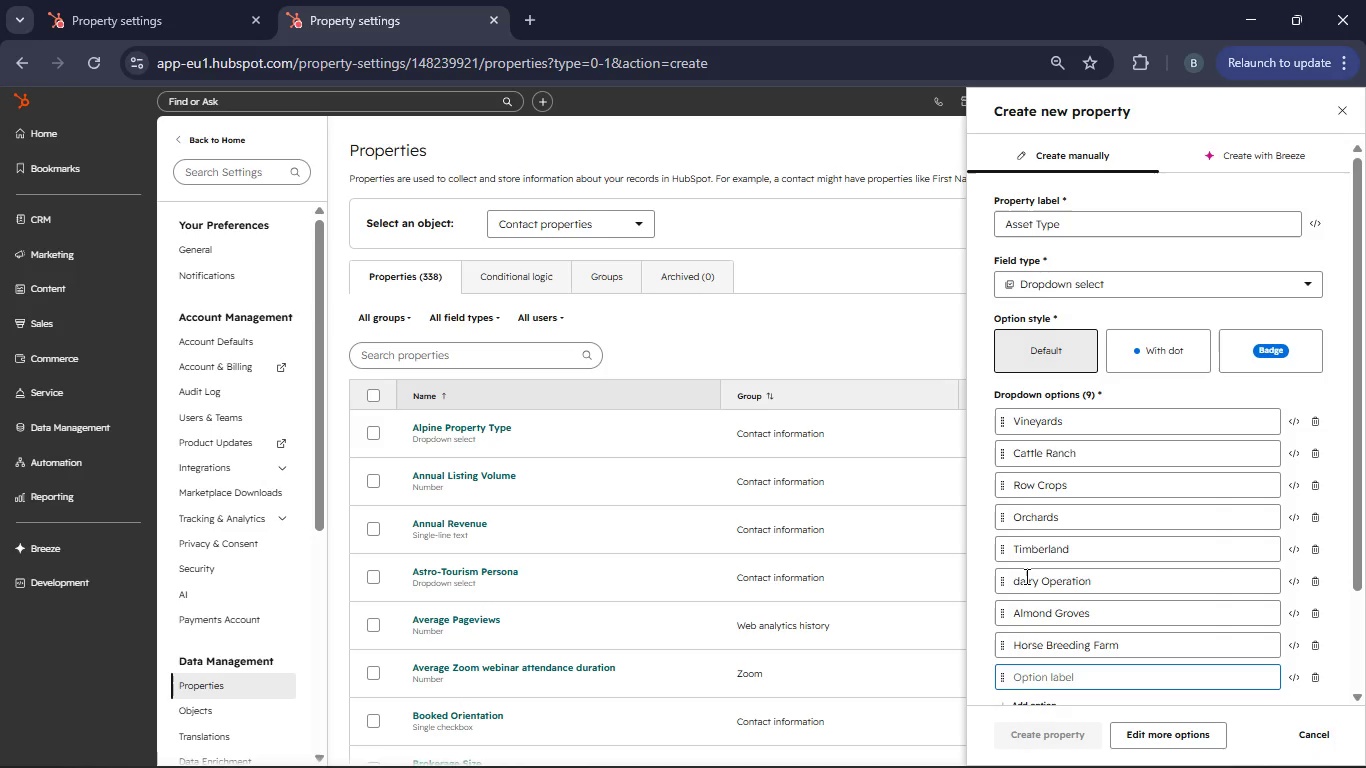 
type(Pol)
 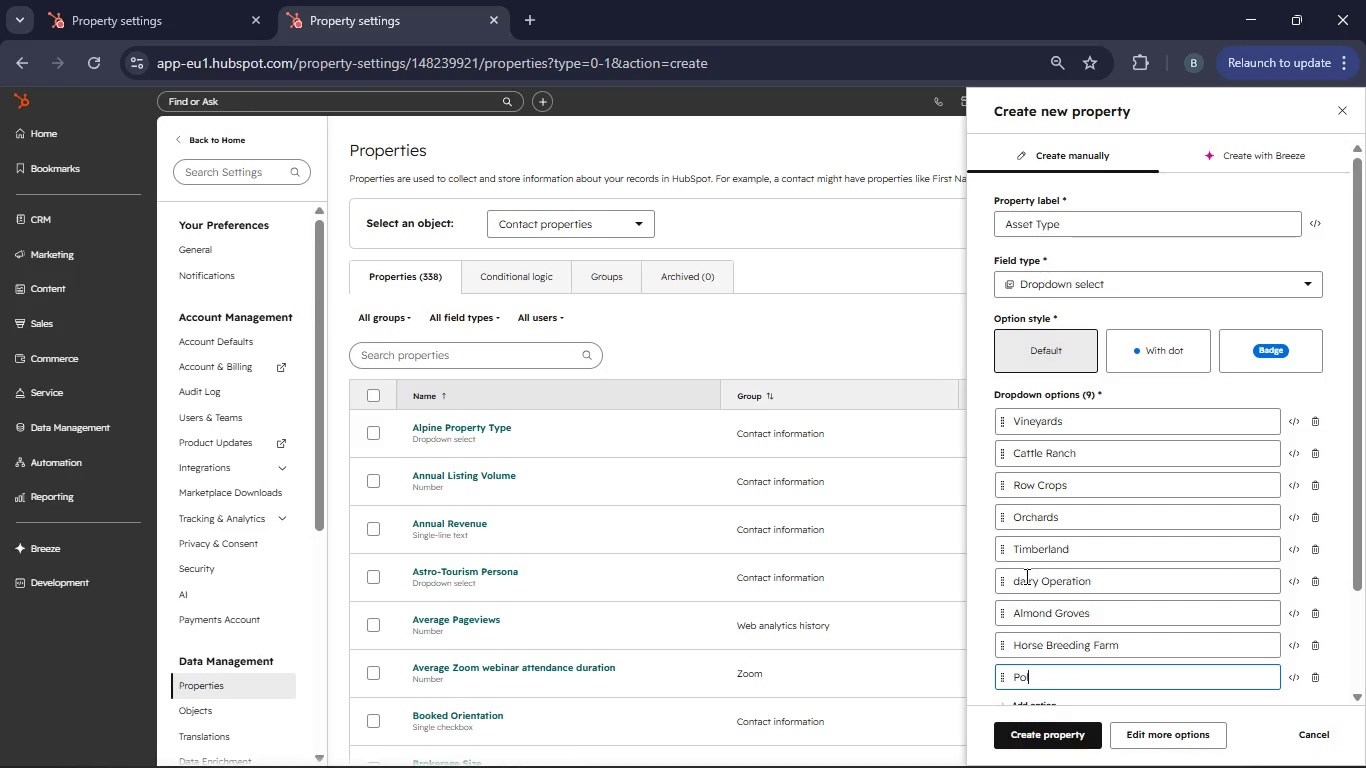 
key(Backspace)
type(ultry Estate)
 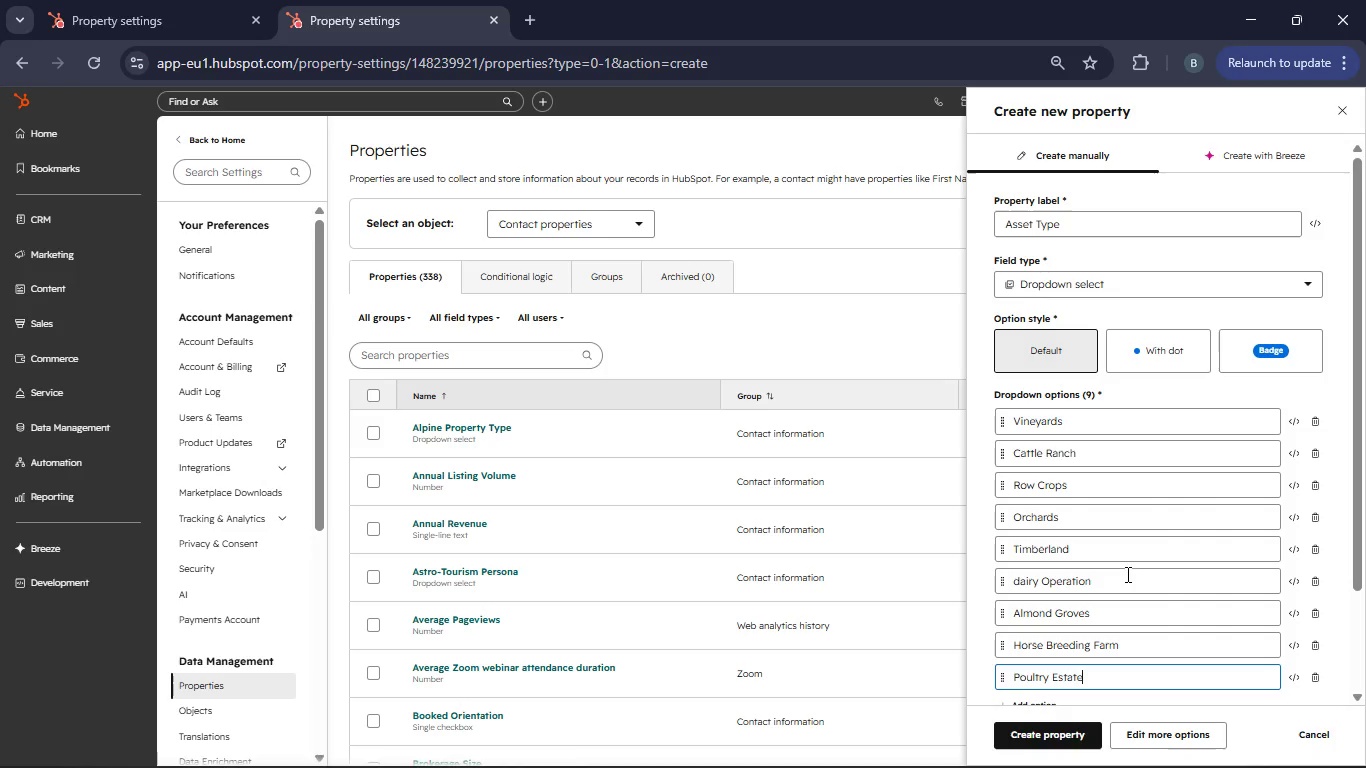 
scroll: coordinate [1079, 525], scroll_direction: down, amount: 2.0
 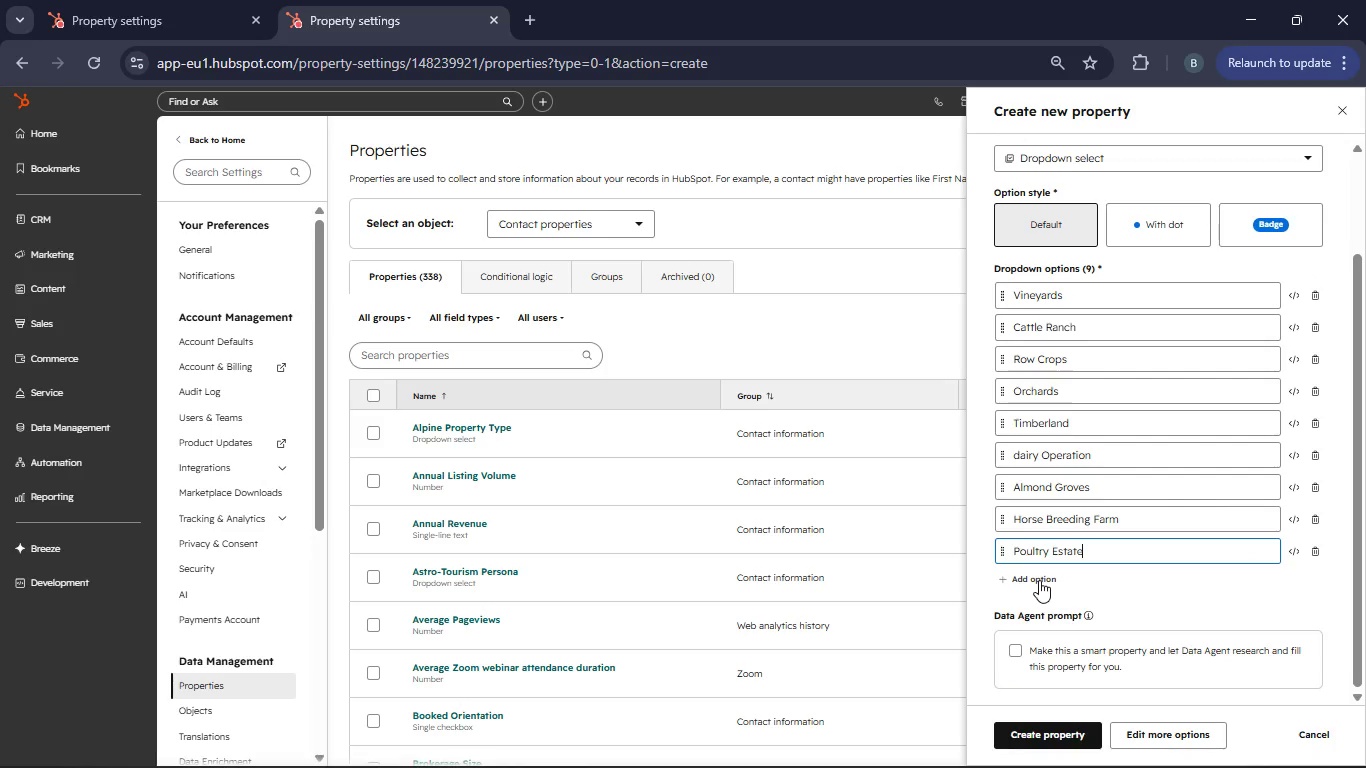 
left_click([1039, 580])
 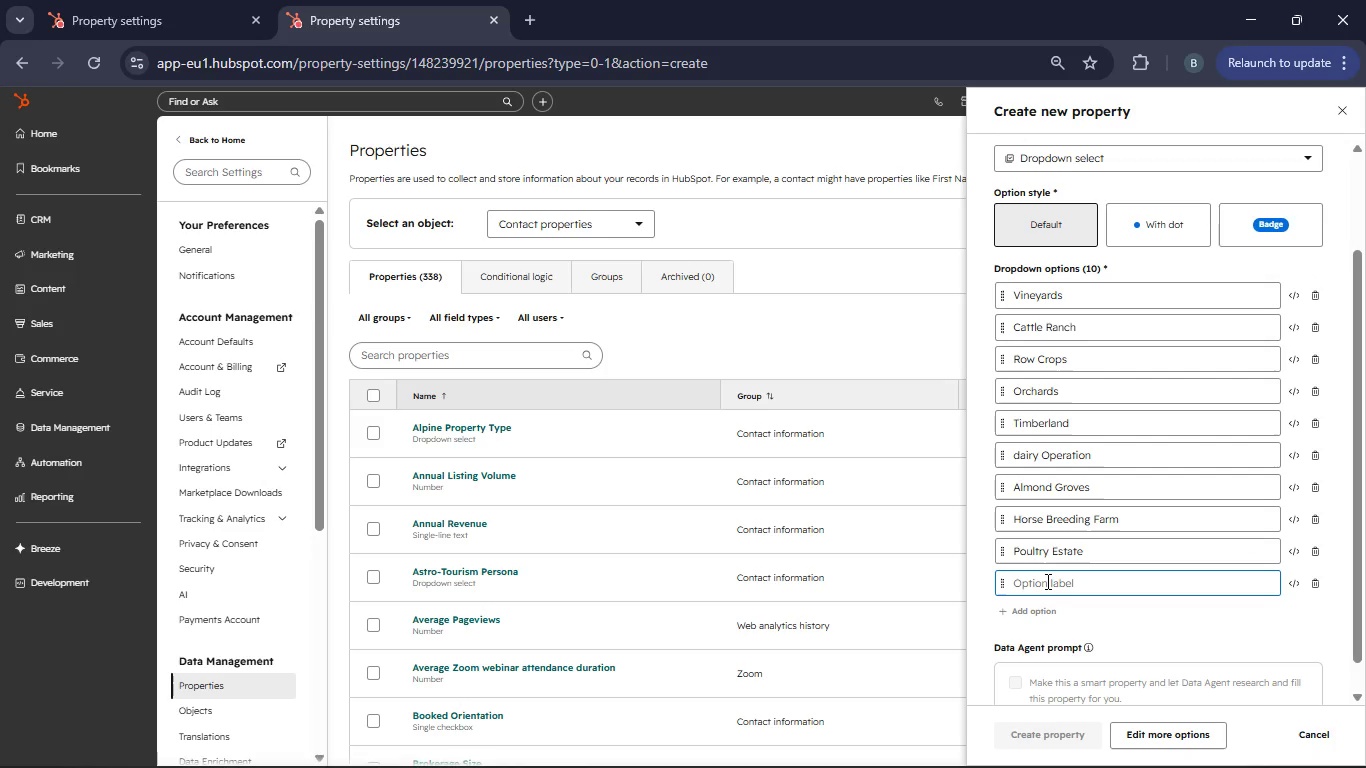 
type(Cotton Plantation)
 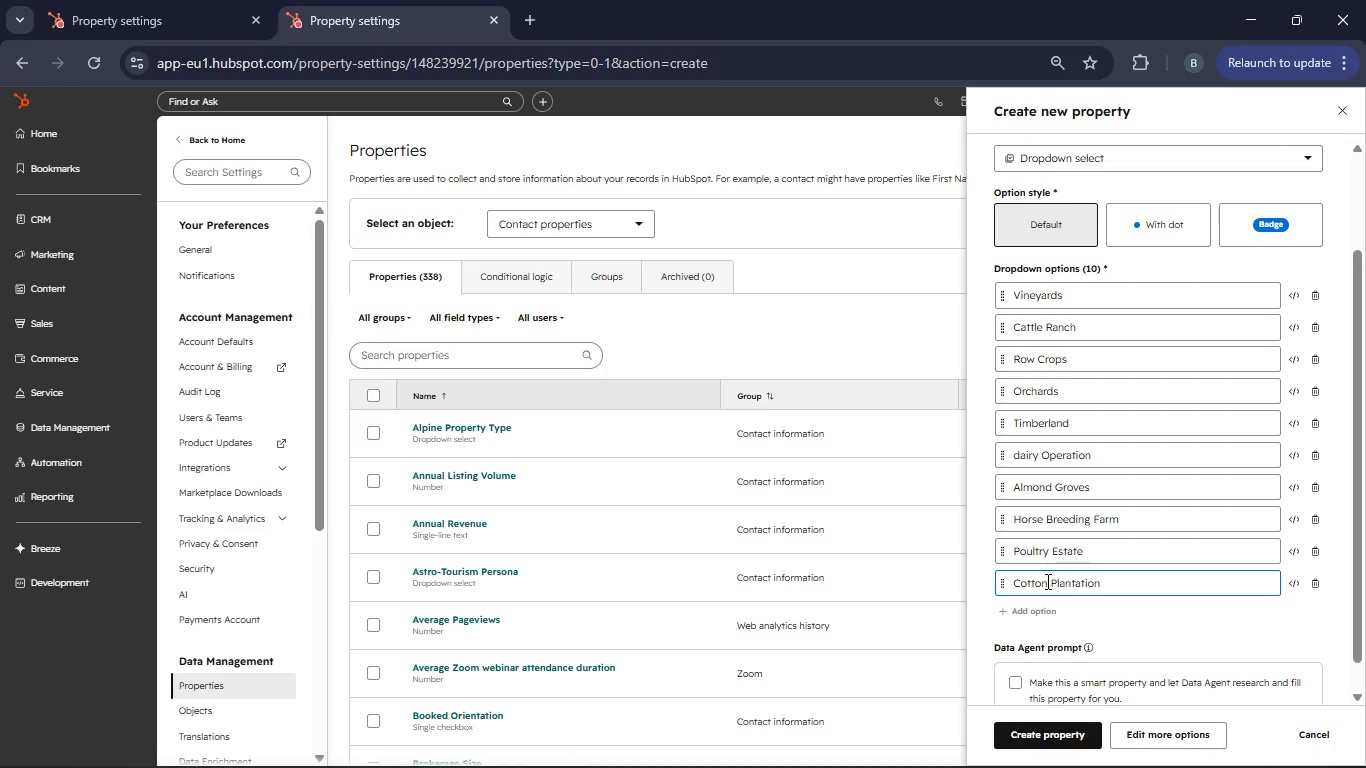 
left_click([1040, 727])
 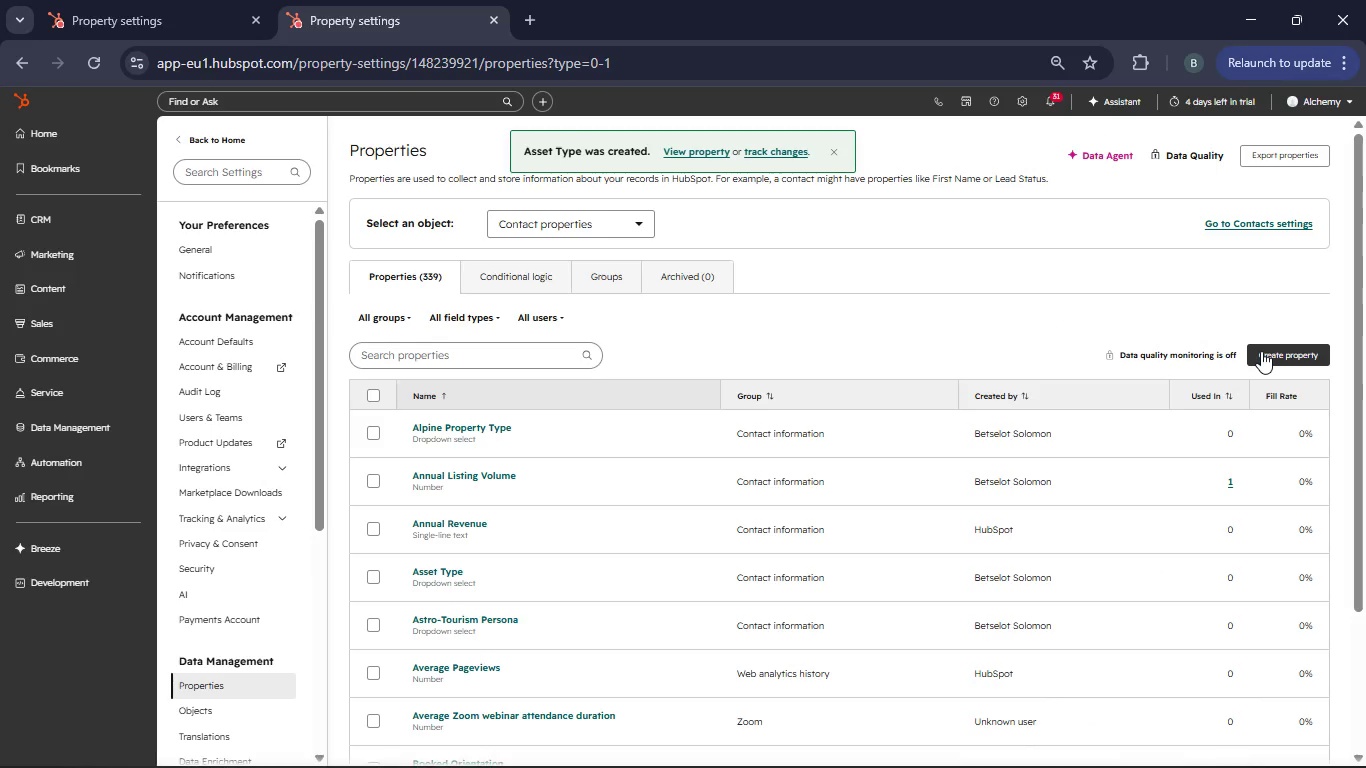 
left_click([1261, 351])
 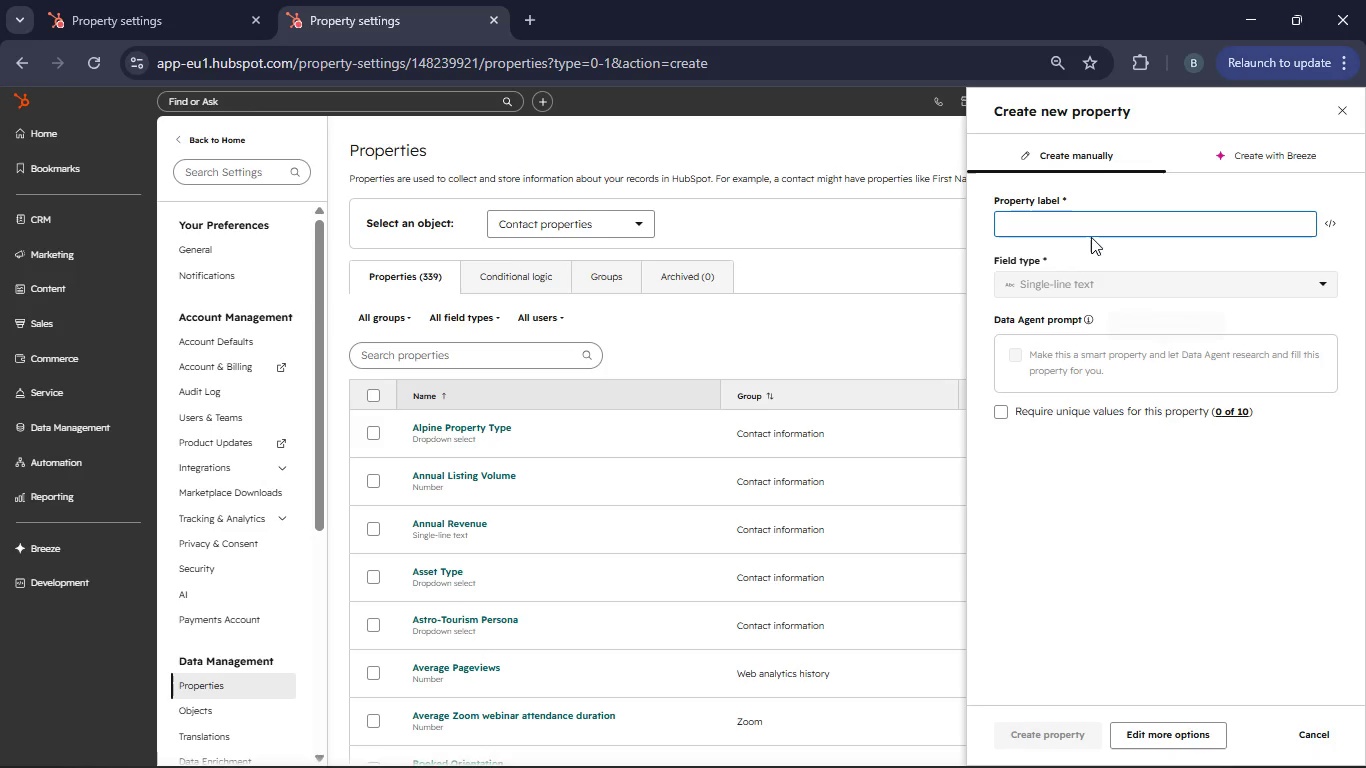 
hold_key(key=ShiftRight, duration=0.36)
 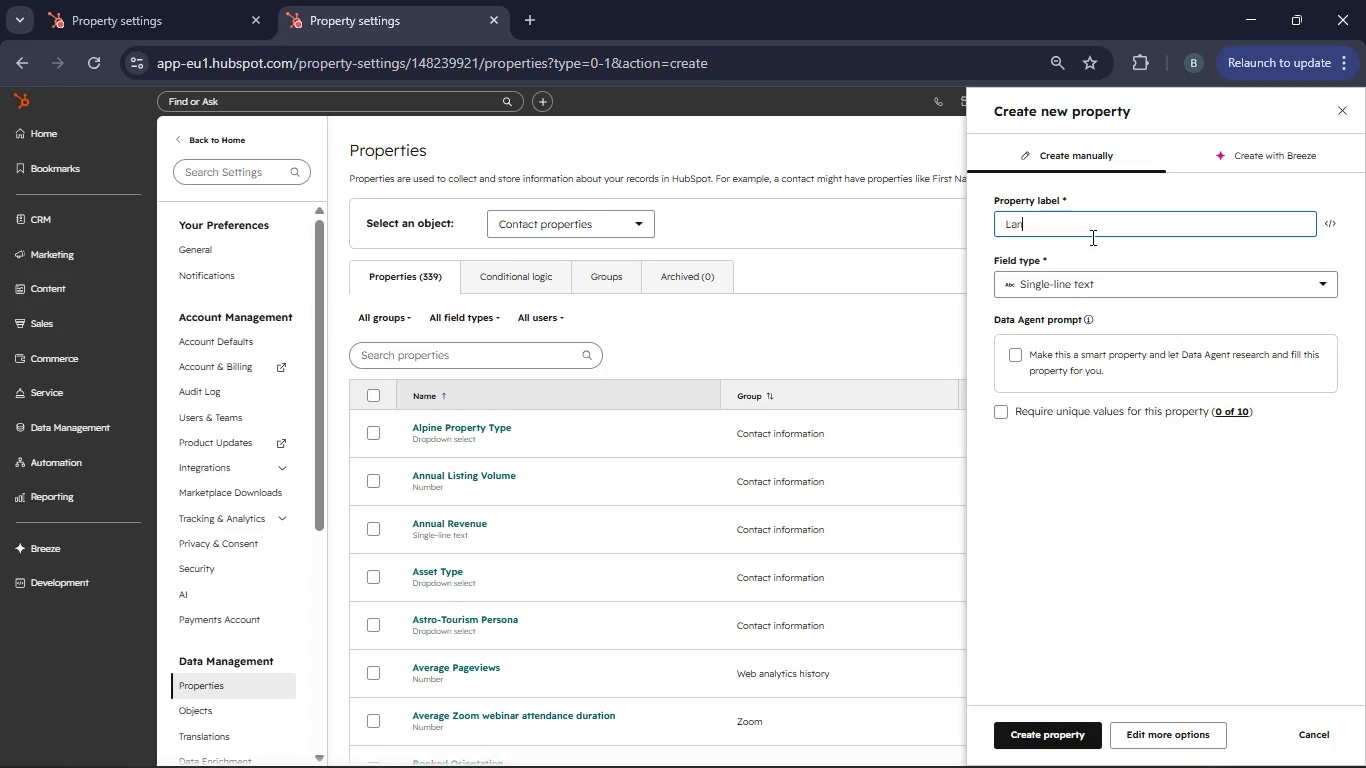 
hold_key(key=L, duration=0.36)
 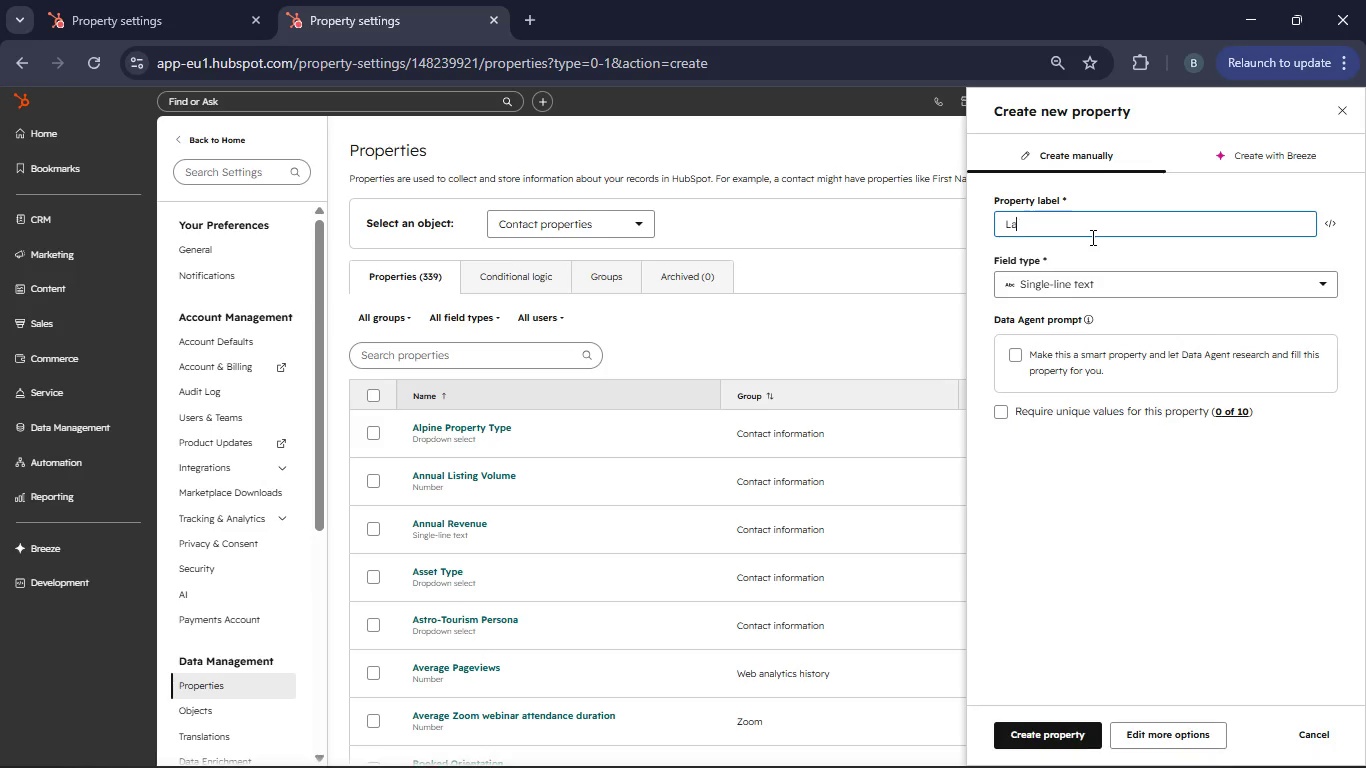 
type(and Aceage)
 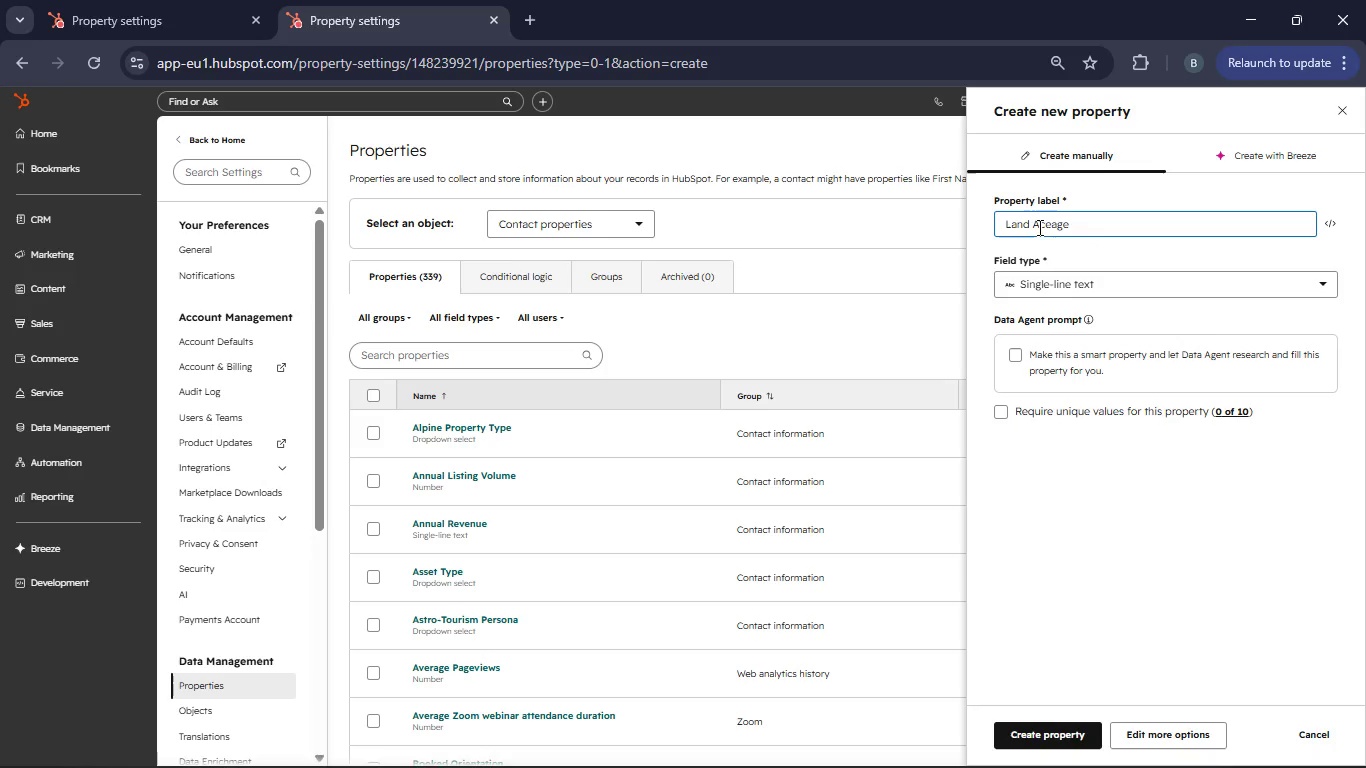 
left_click([1048, 227])
 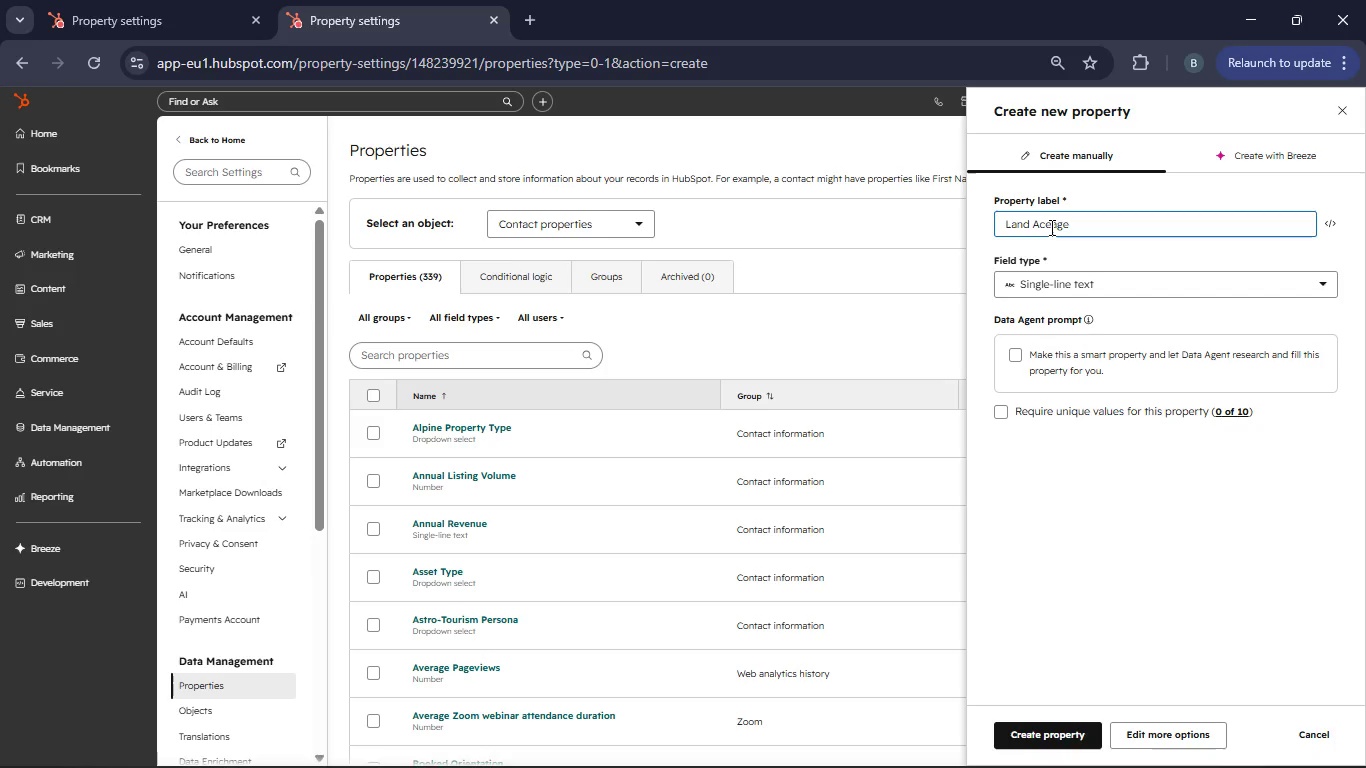 
key(R)
 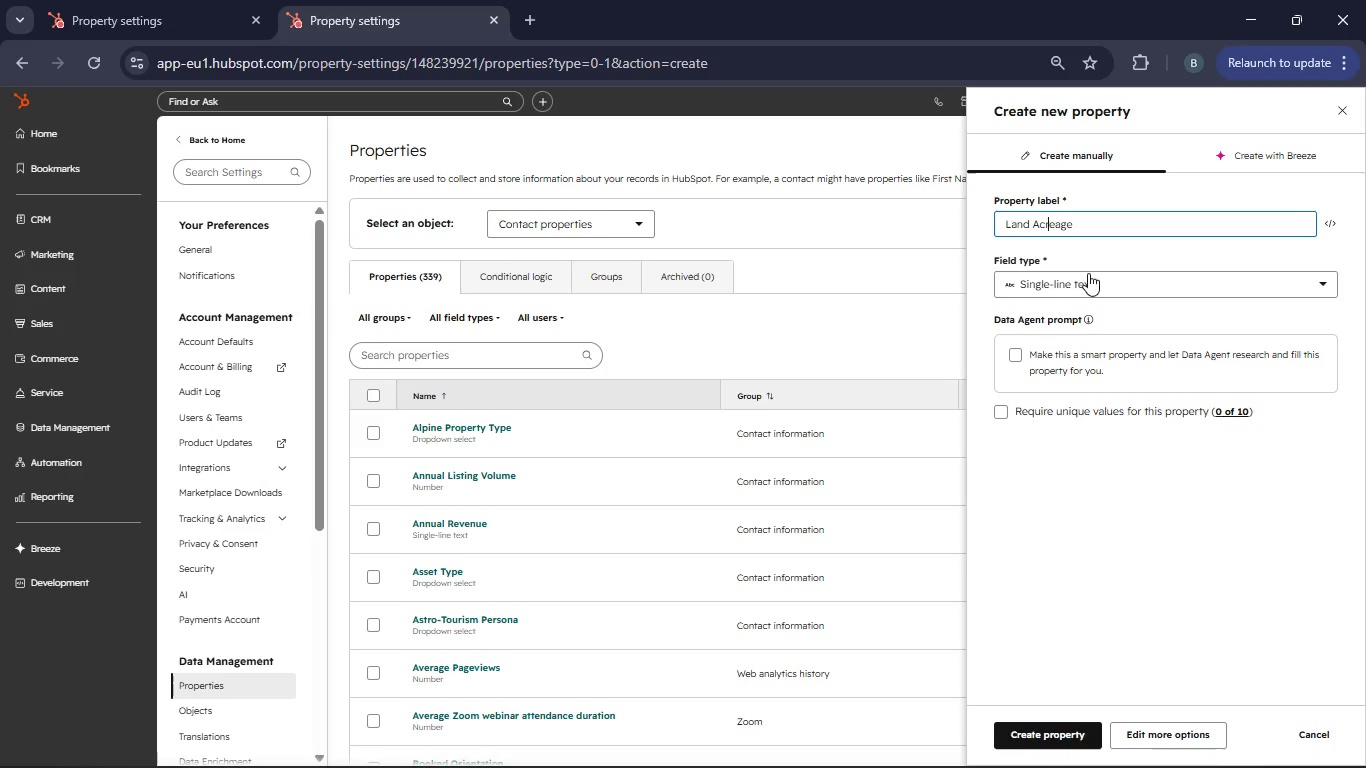 
left_click([1088, 273])
 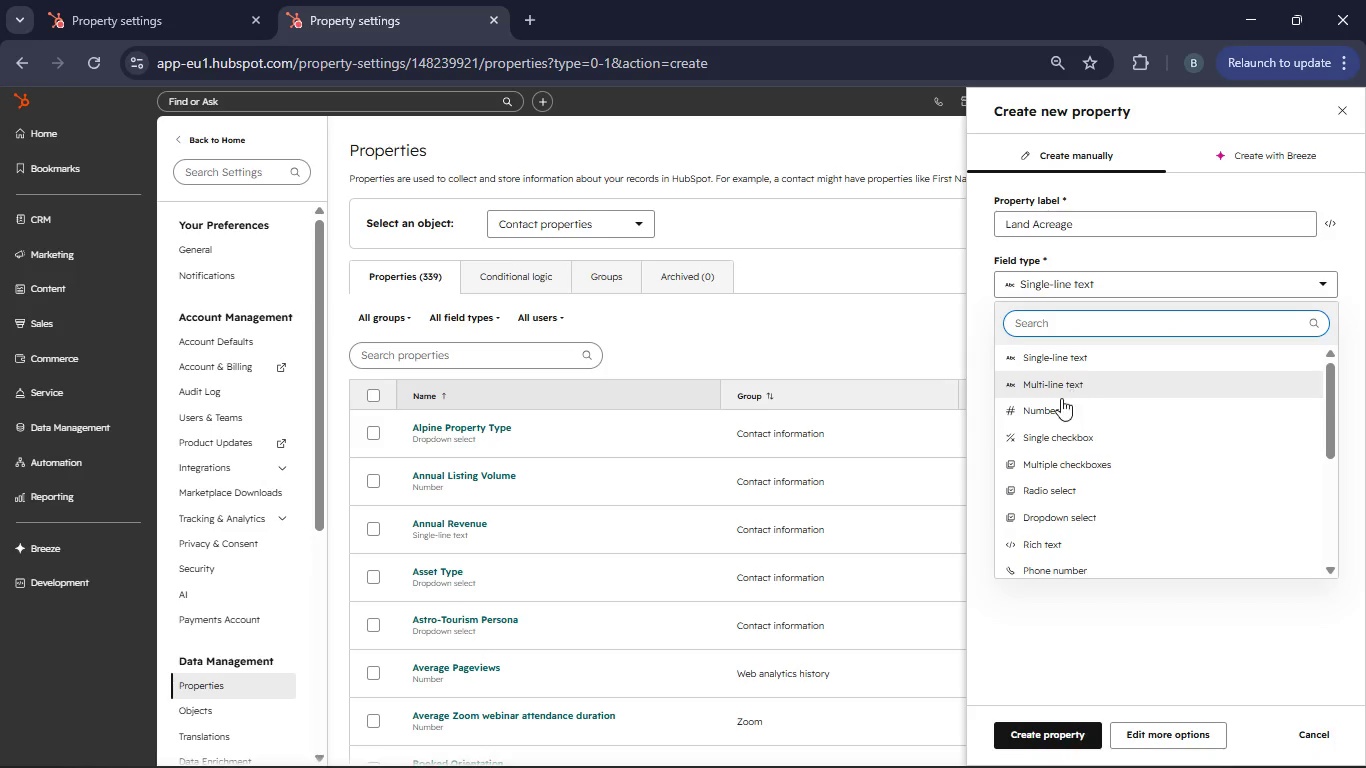 
left_click([1054, 407])
 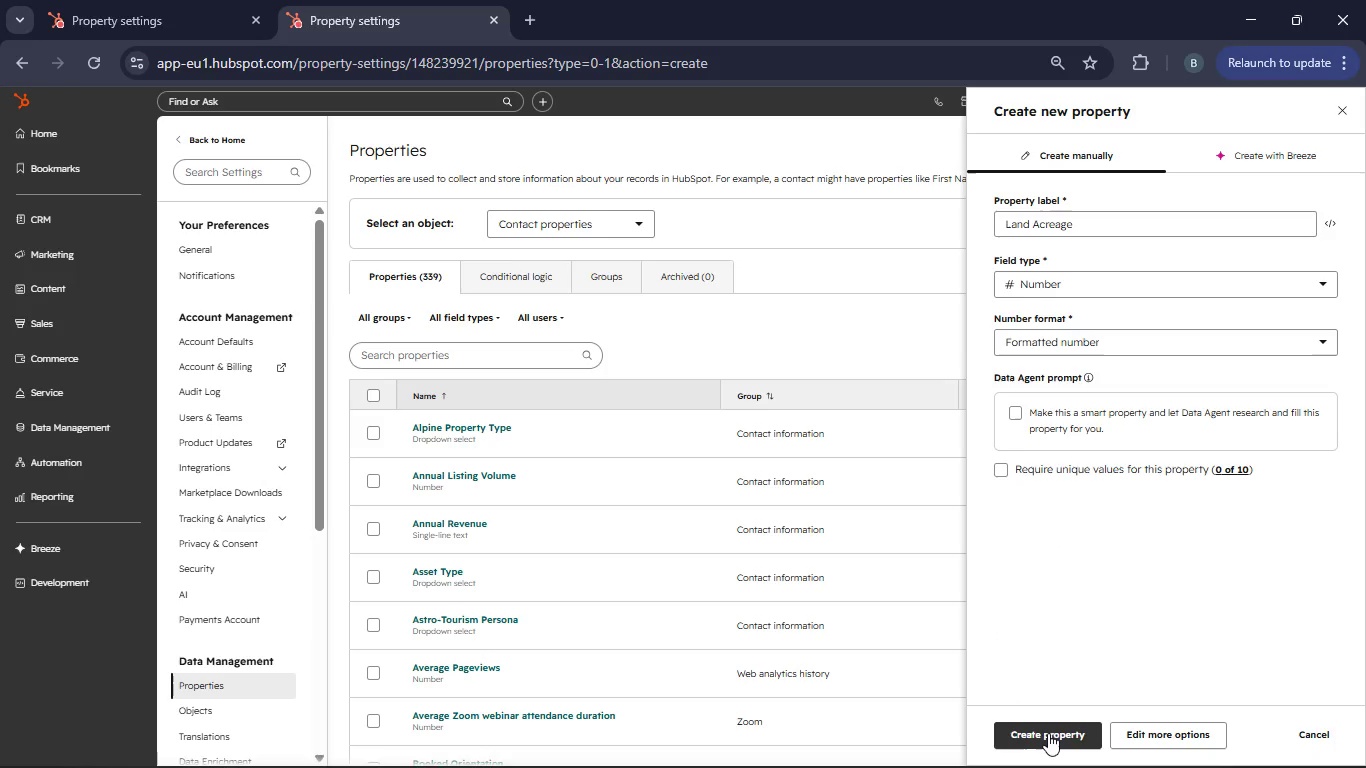 
left_click([1048, 733])
 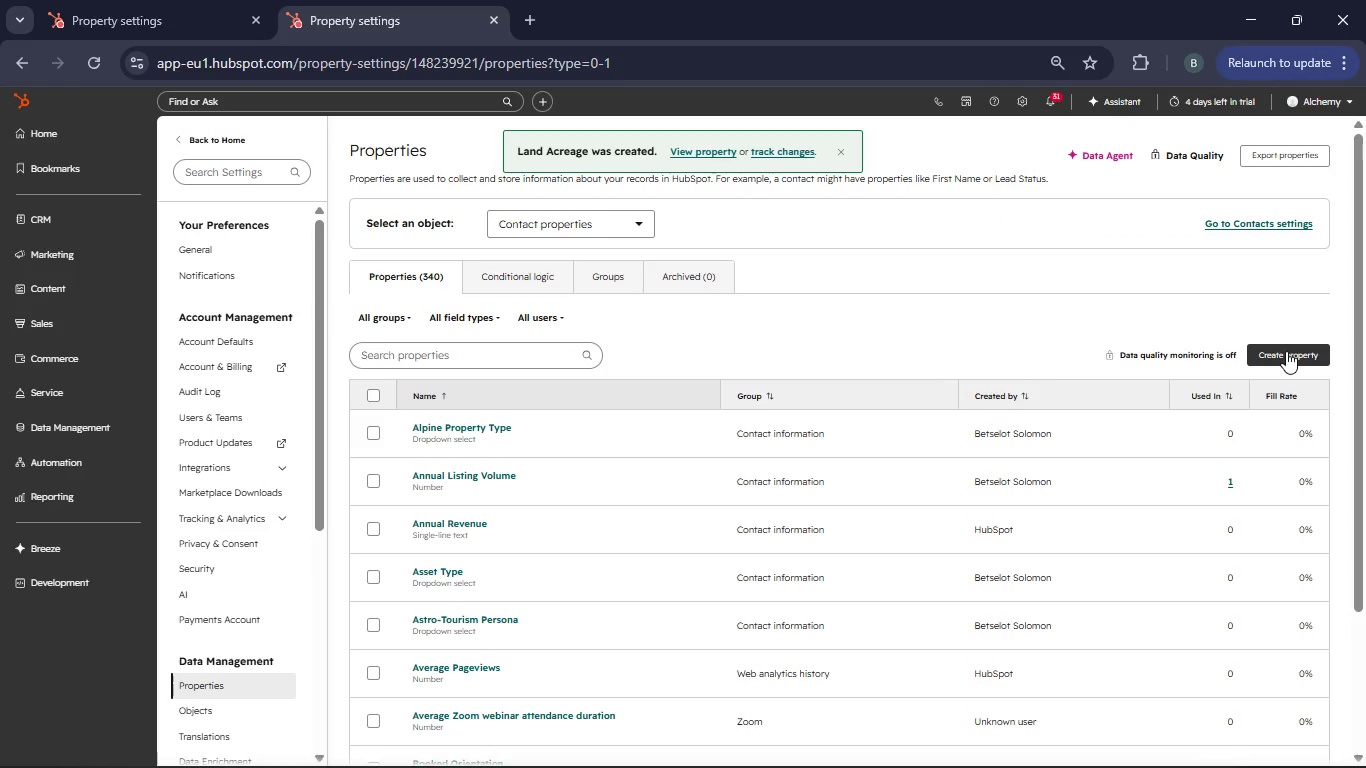 
left_click([1286, 351])
 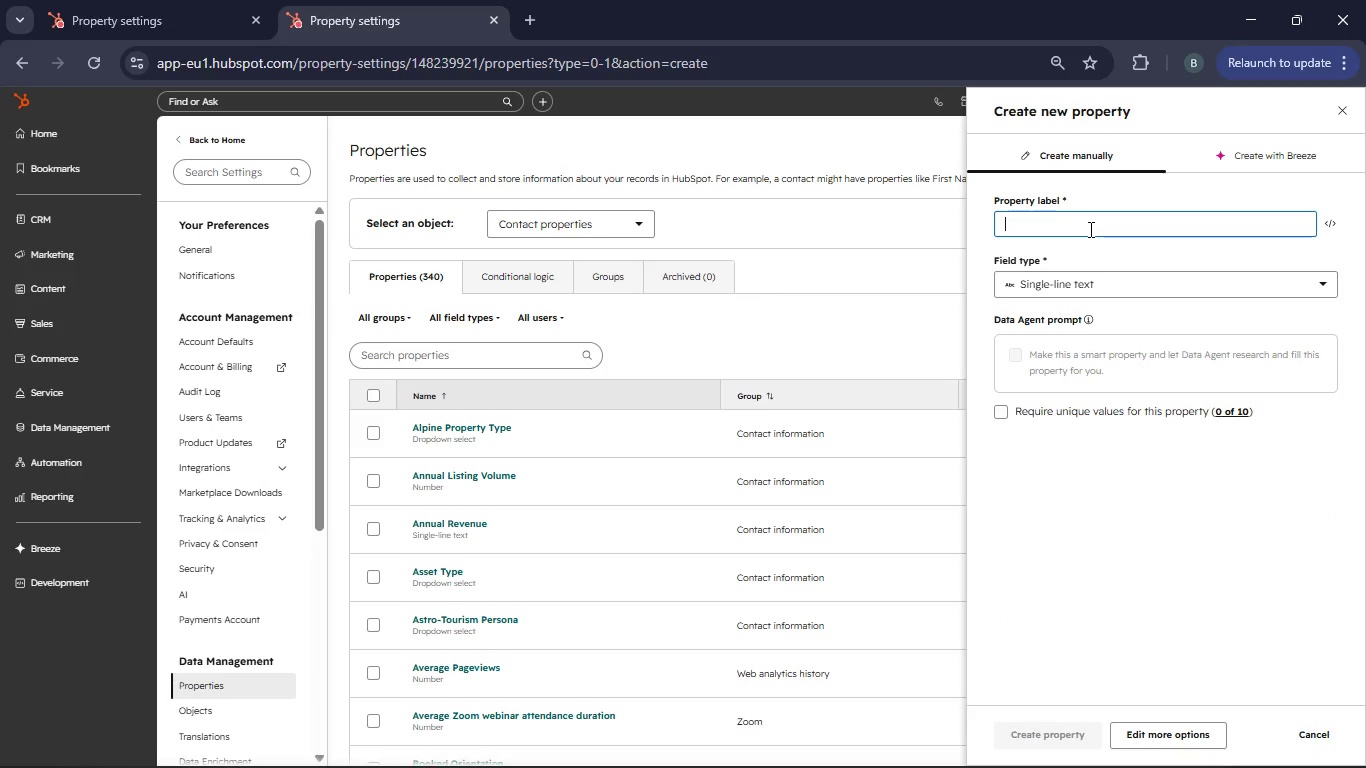 
type(Asset Valuation (USD))
 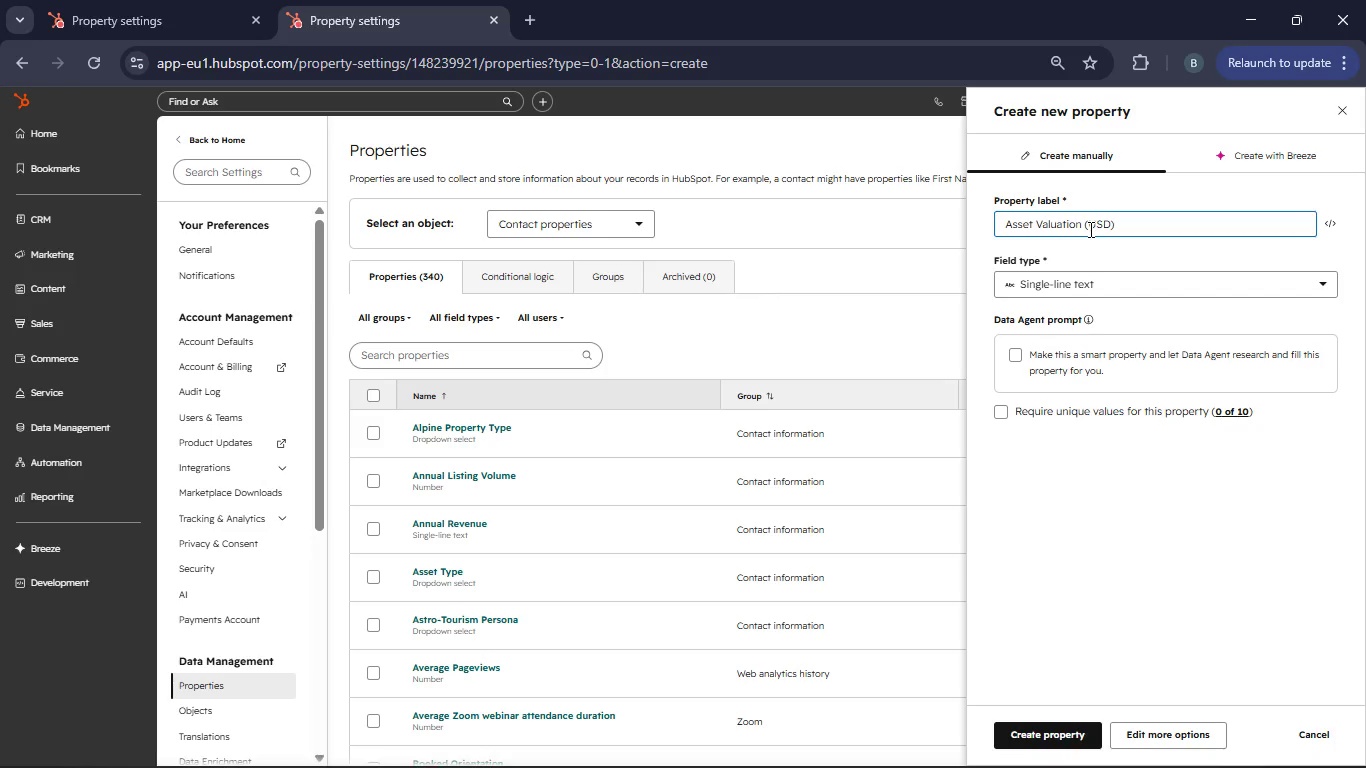 
left_click([1333, 285])
 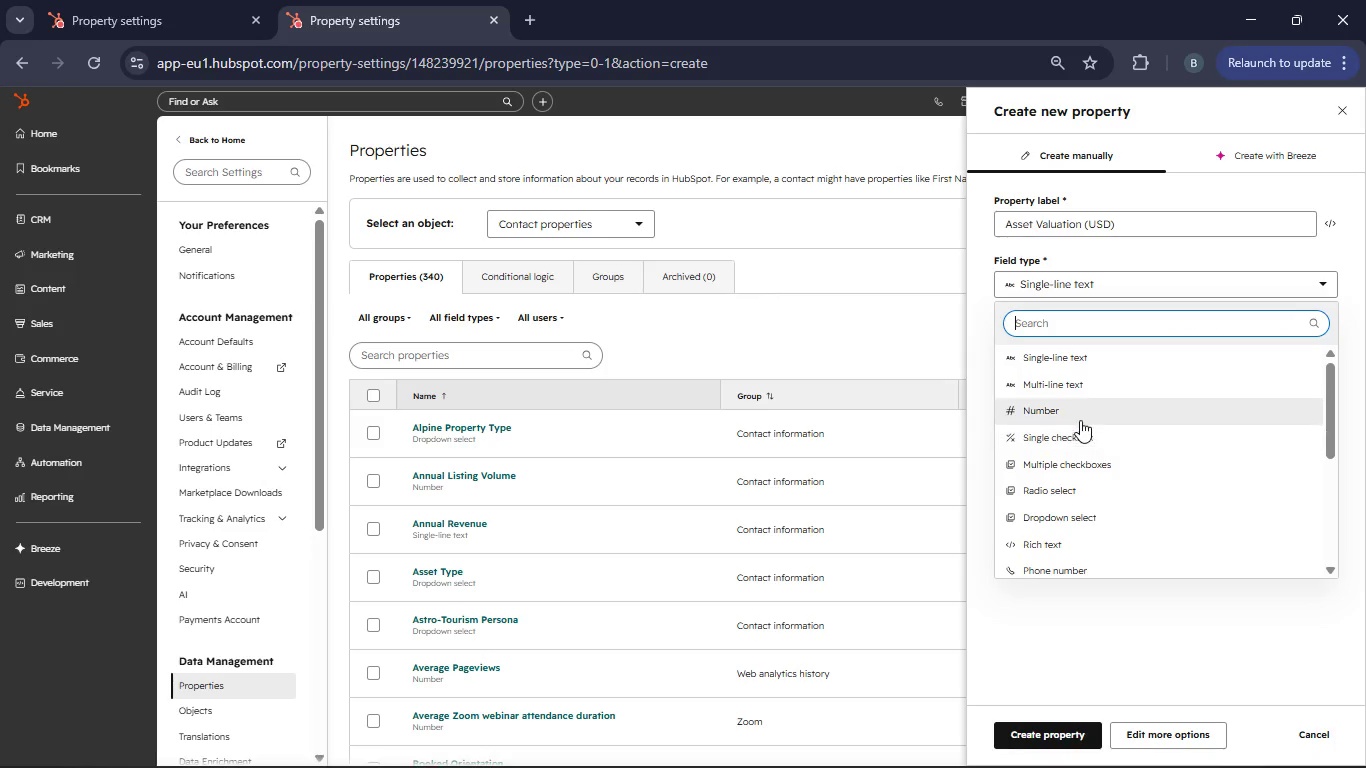 
left_click([1077, 412])
 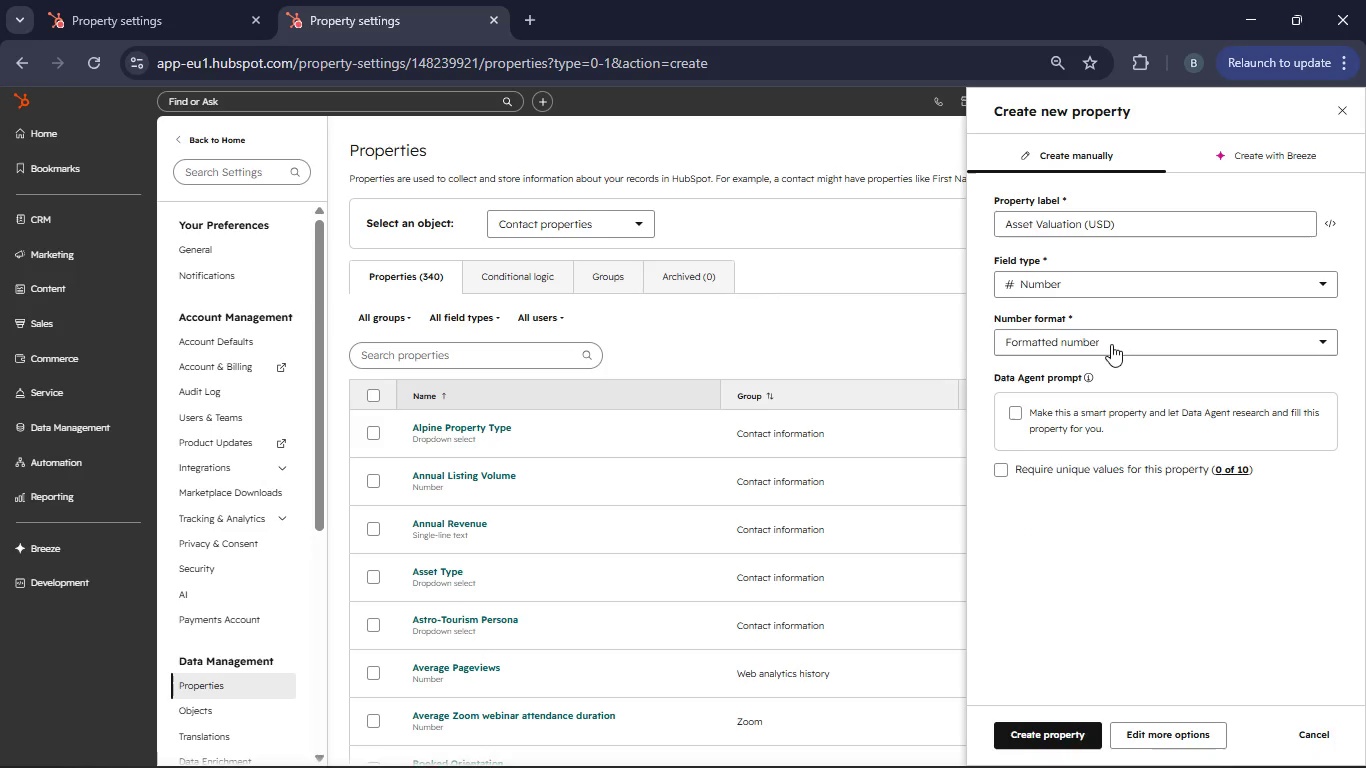 
left_click([1114, 341])
 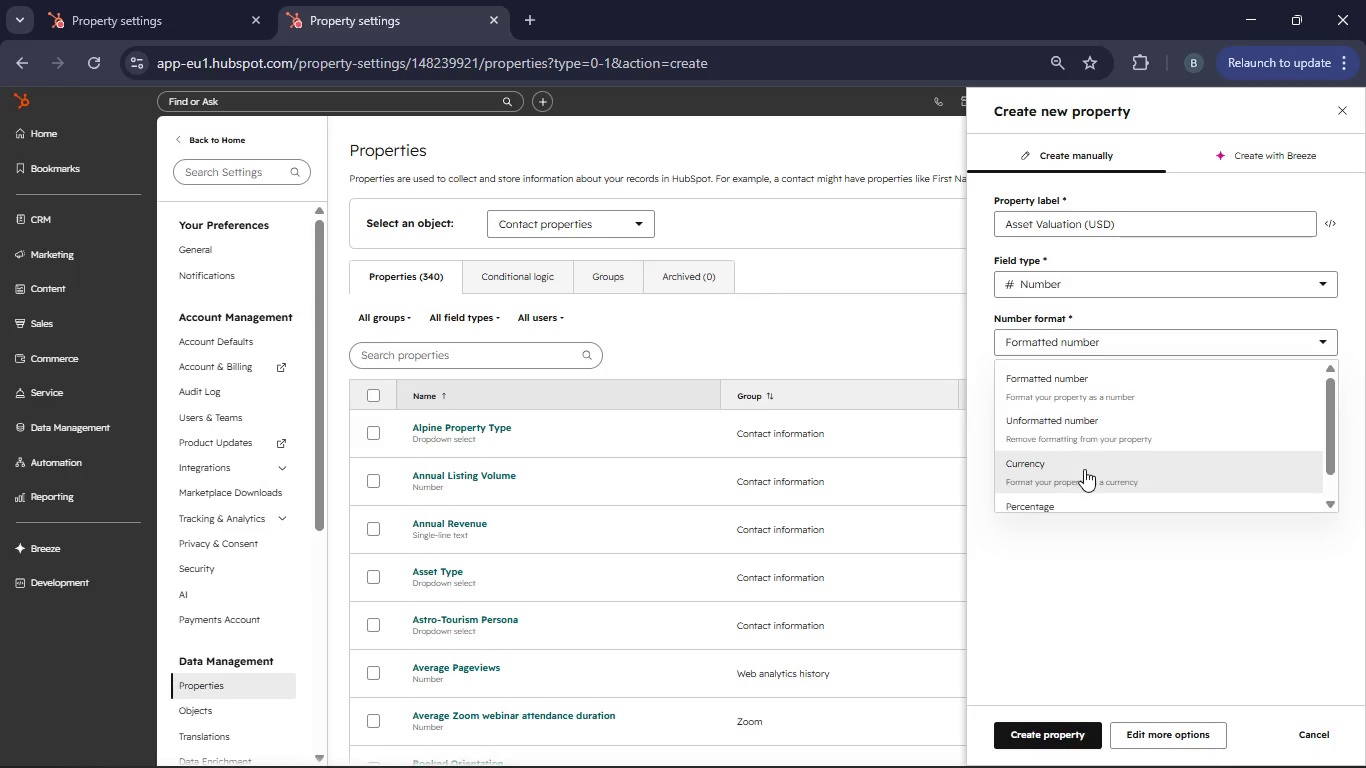 
left_click([1084, 469])
 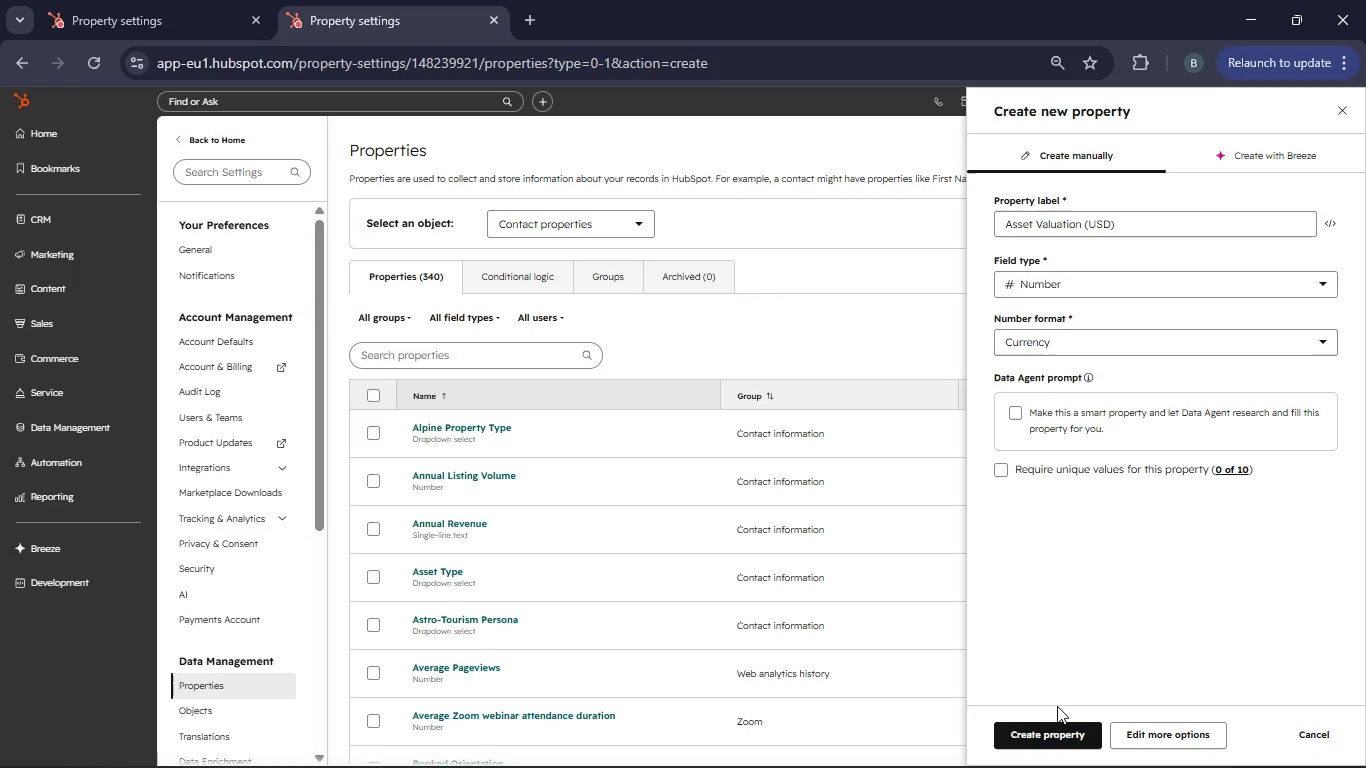 
left_click([1059, 732])
 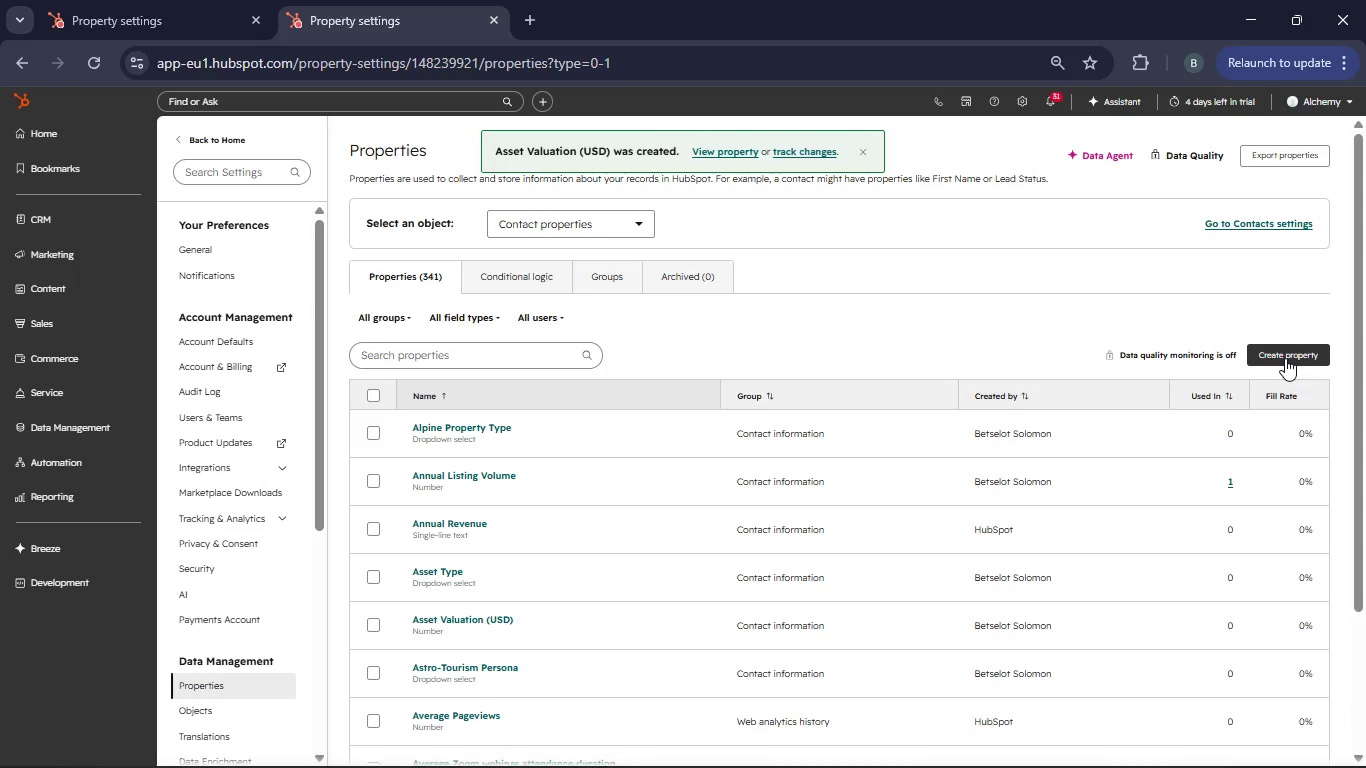 
left_click([1285, 358])
 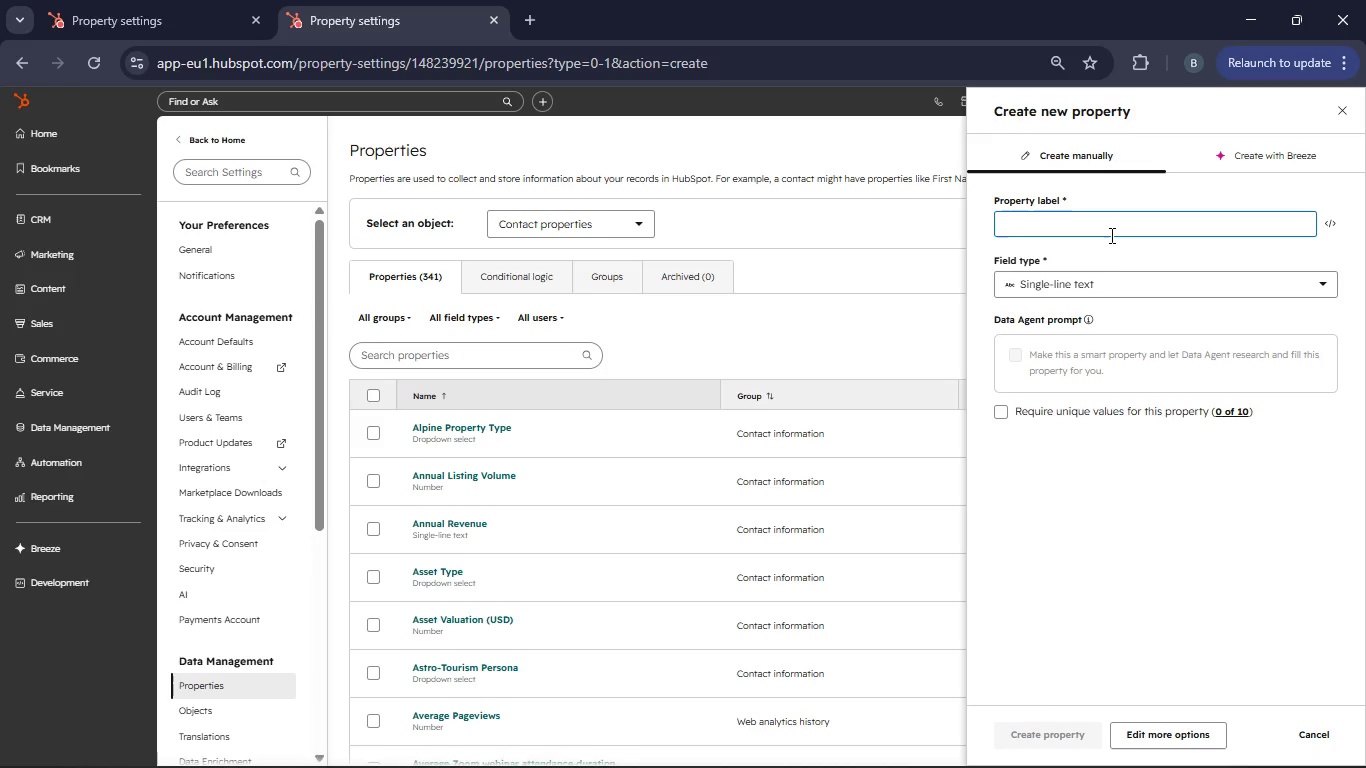 
type(Succession Pla )
key(Backspace)
type(n Status)
 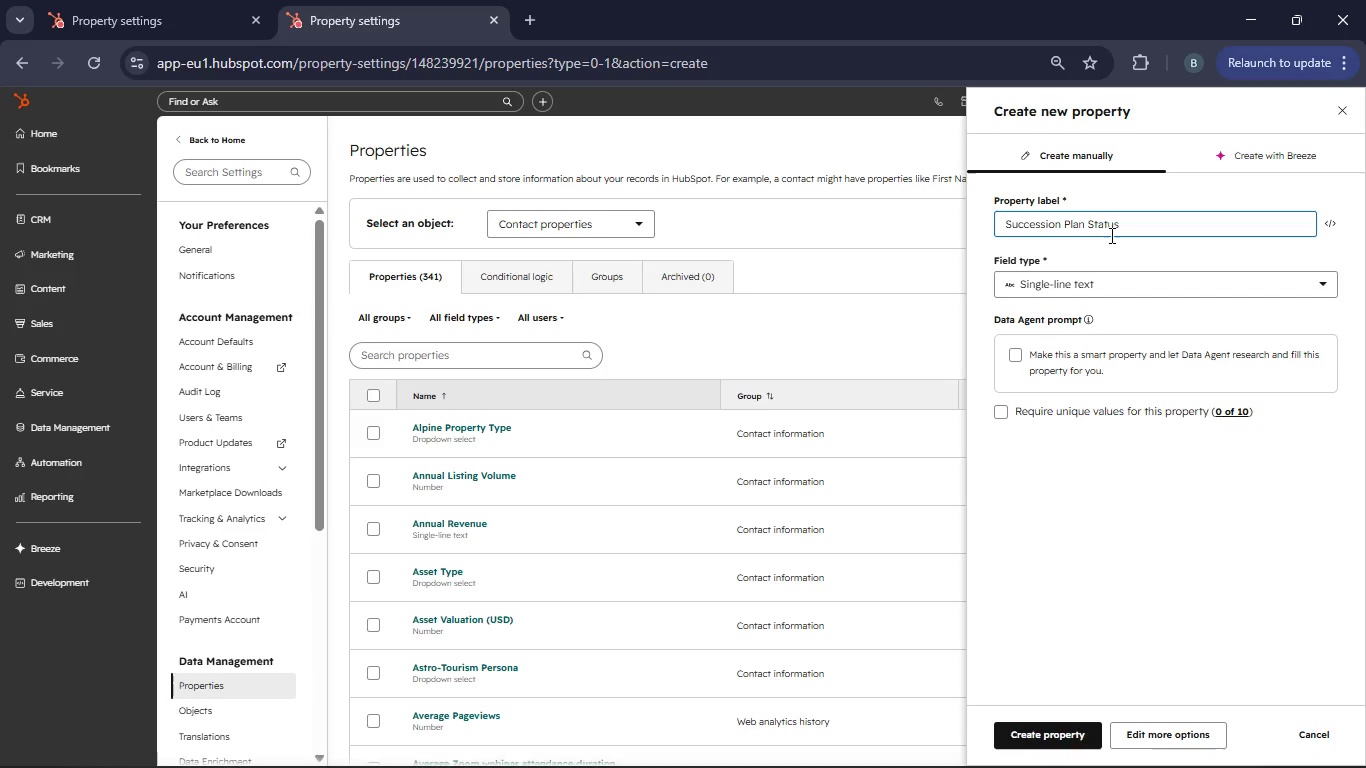 
left_click([1320, 290])
 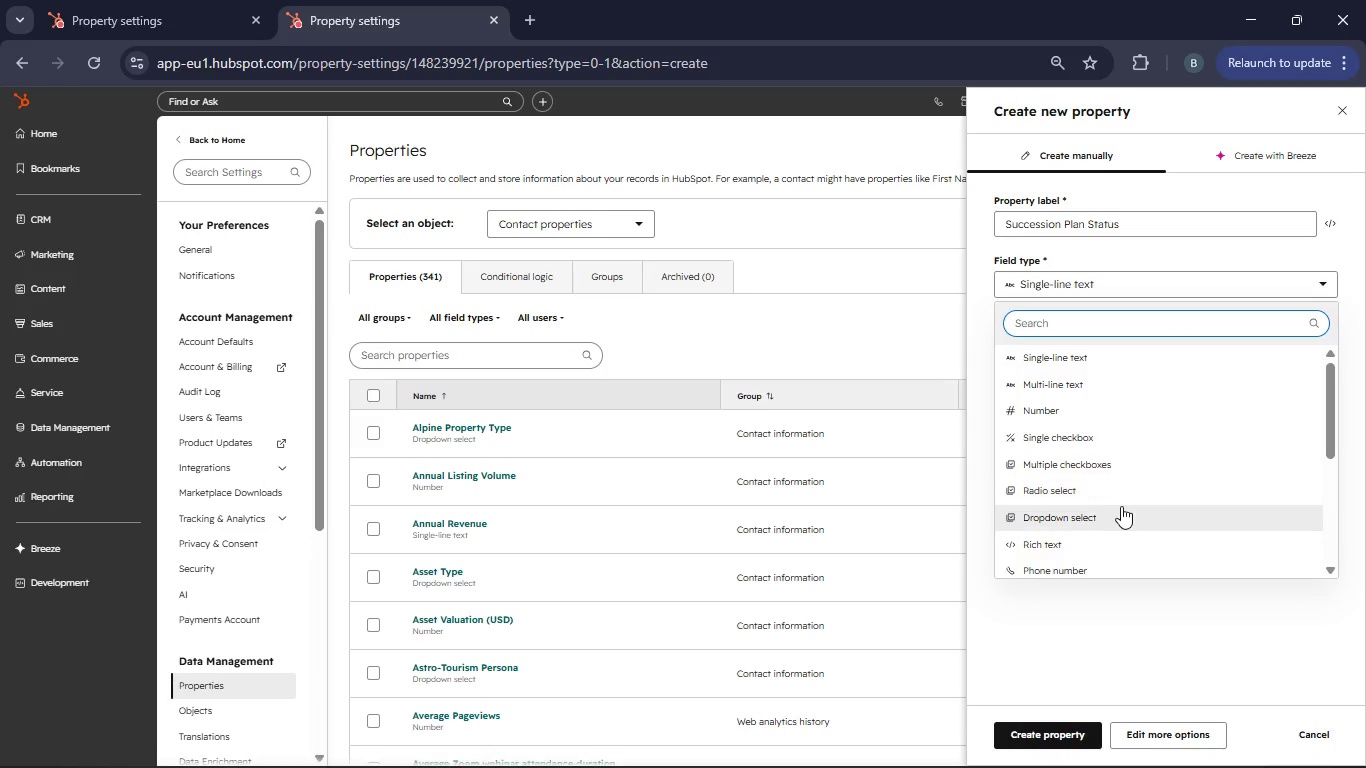 
left_click([1117, 507])
 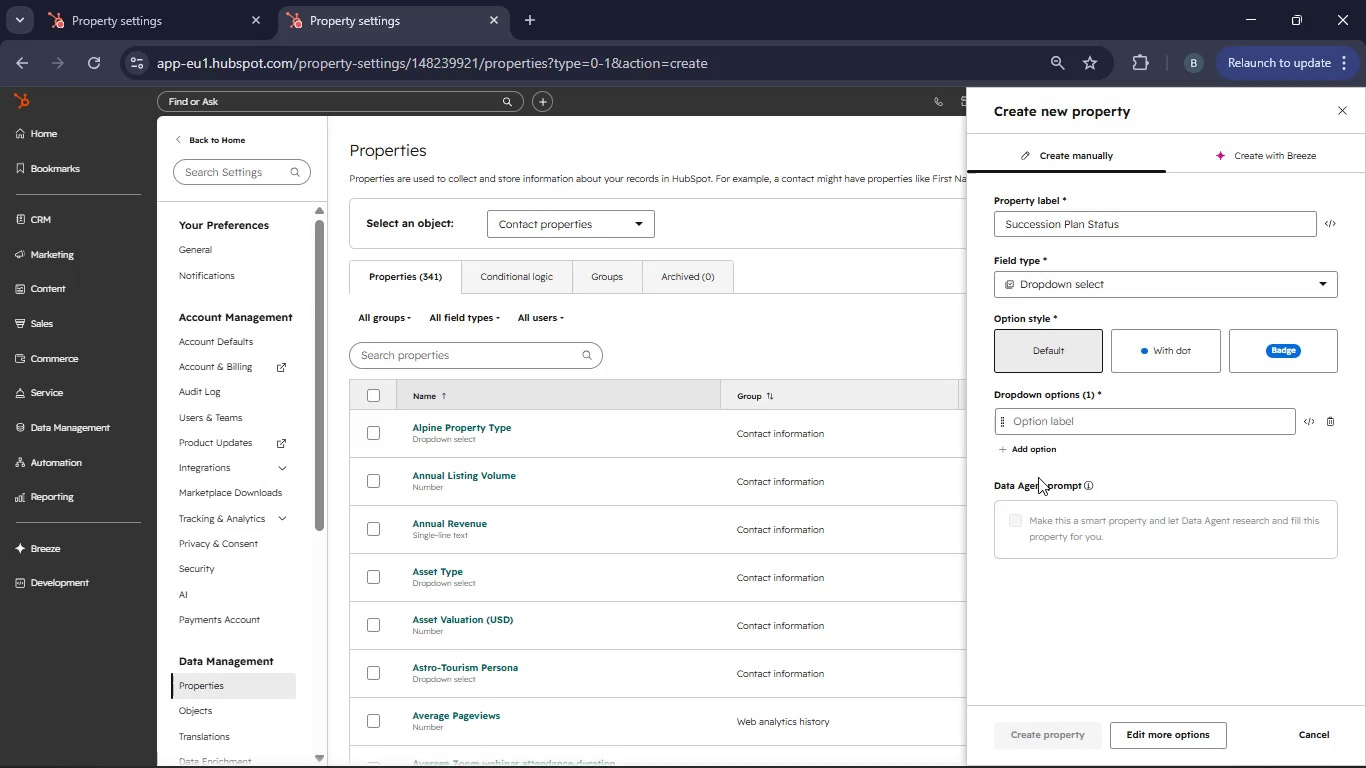 
left_click([1070, 416])
 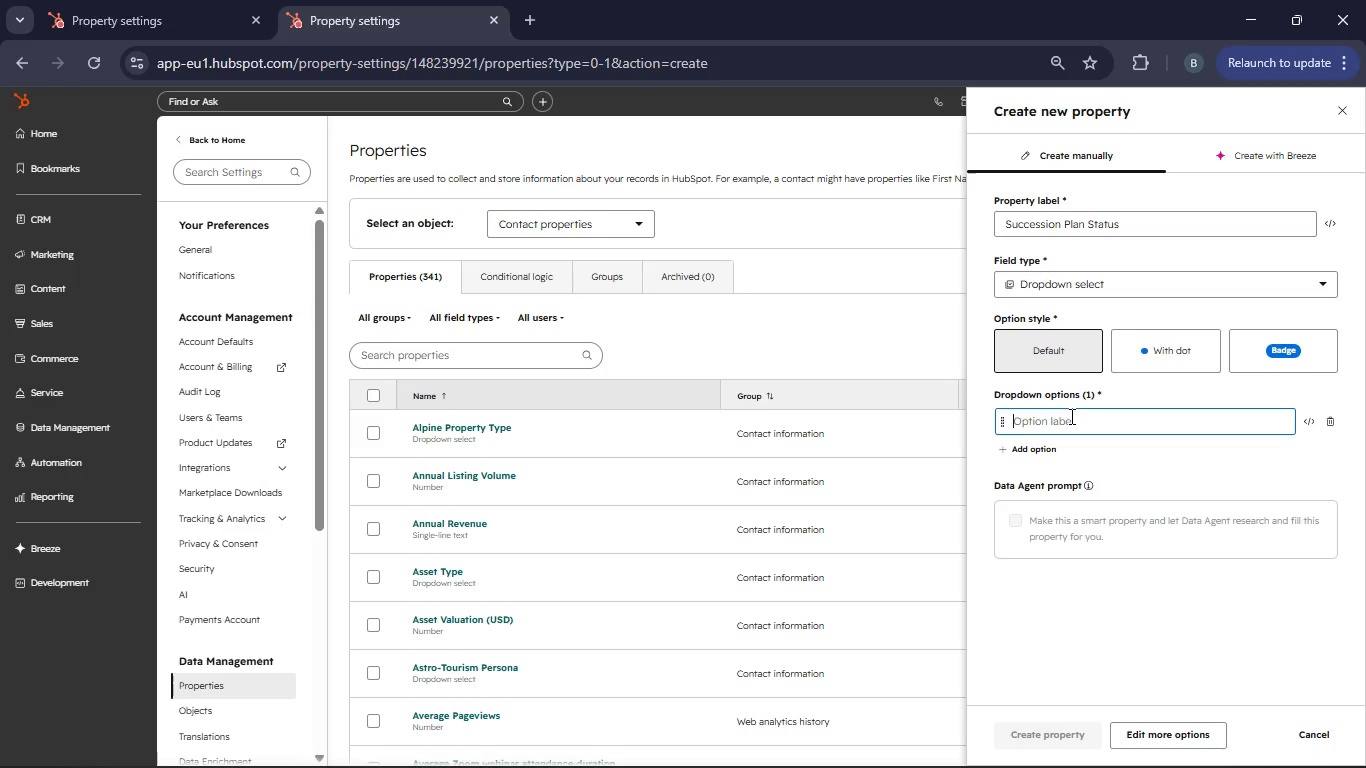 
type(Informal Discussion)
 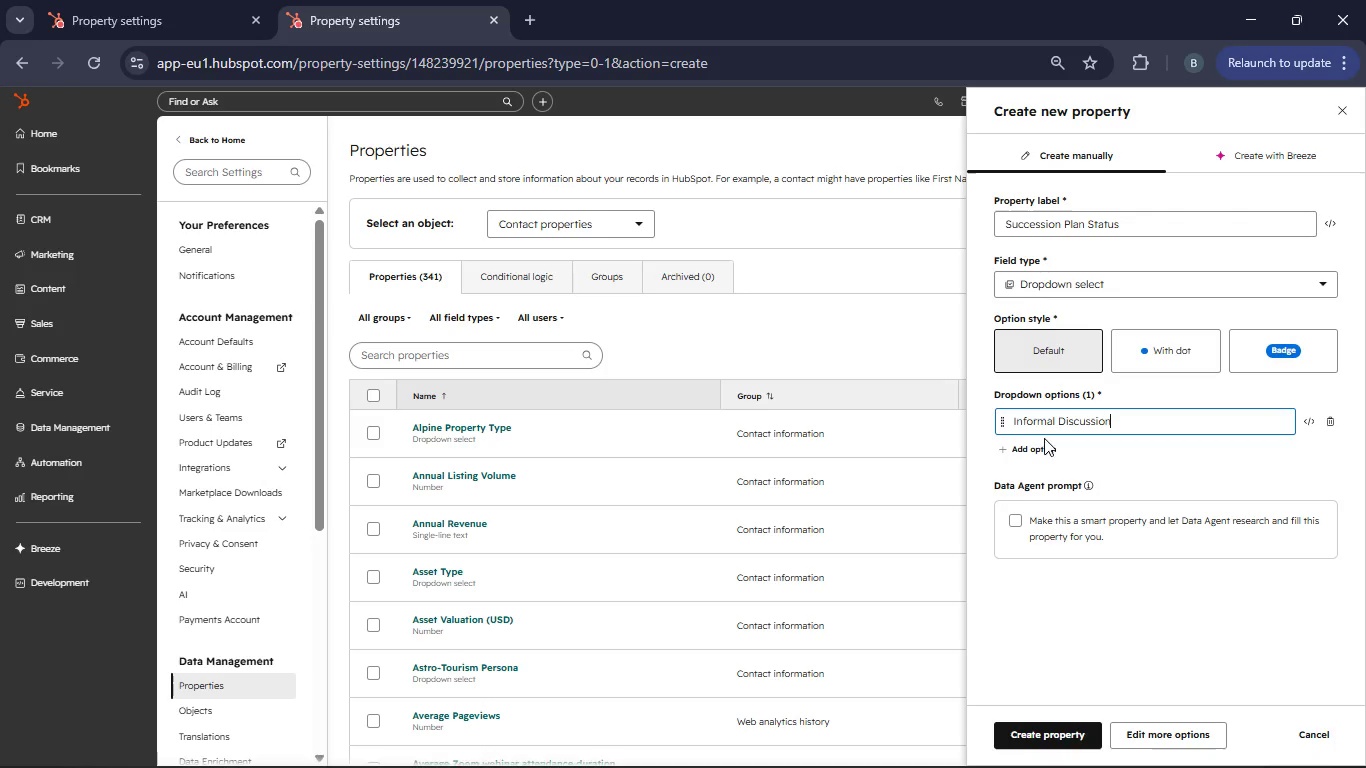 
left_click([1034, 451])
 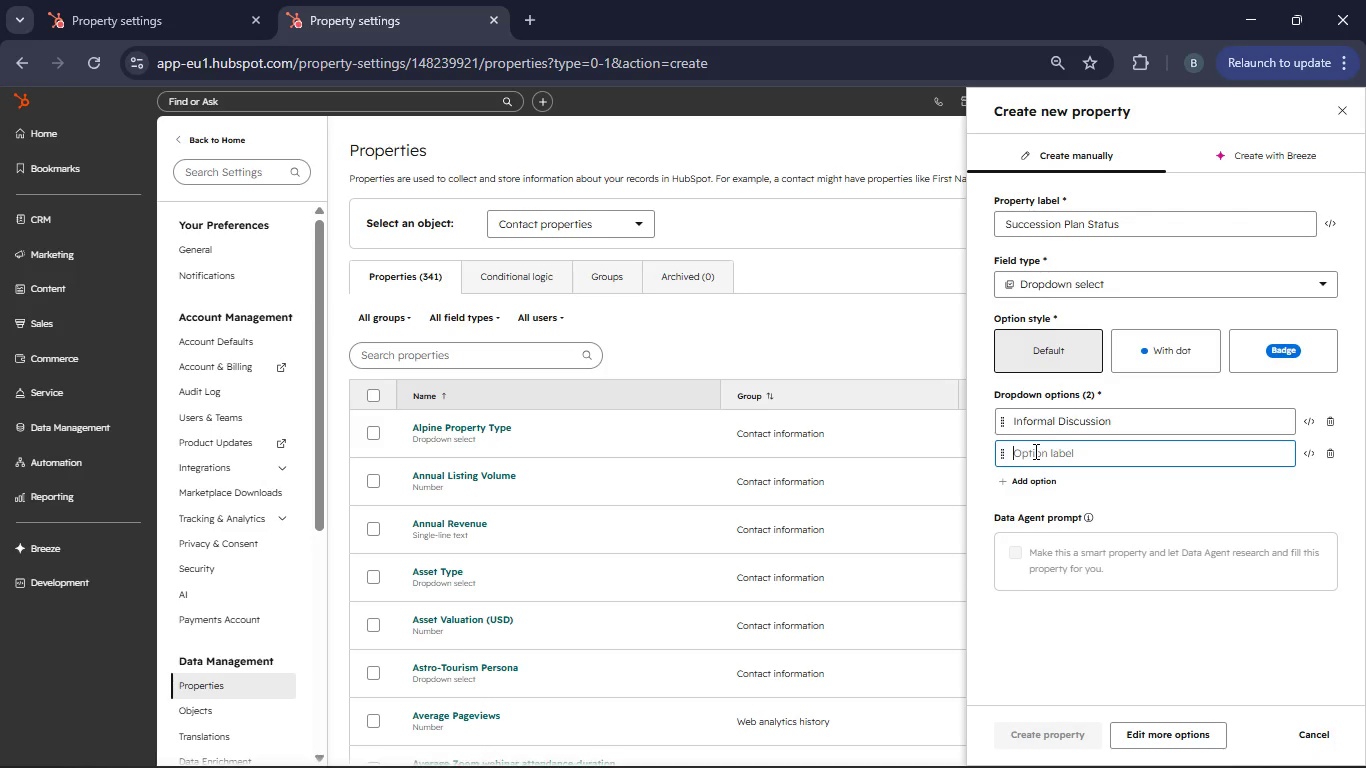 
type(Not Started)
 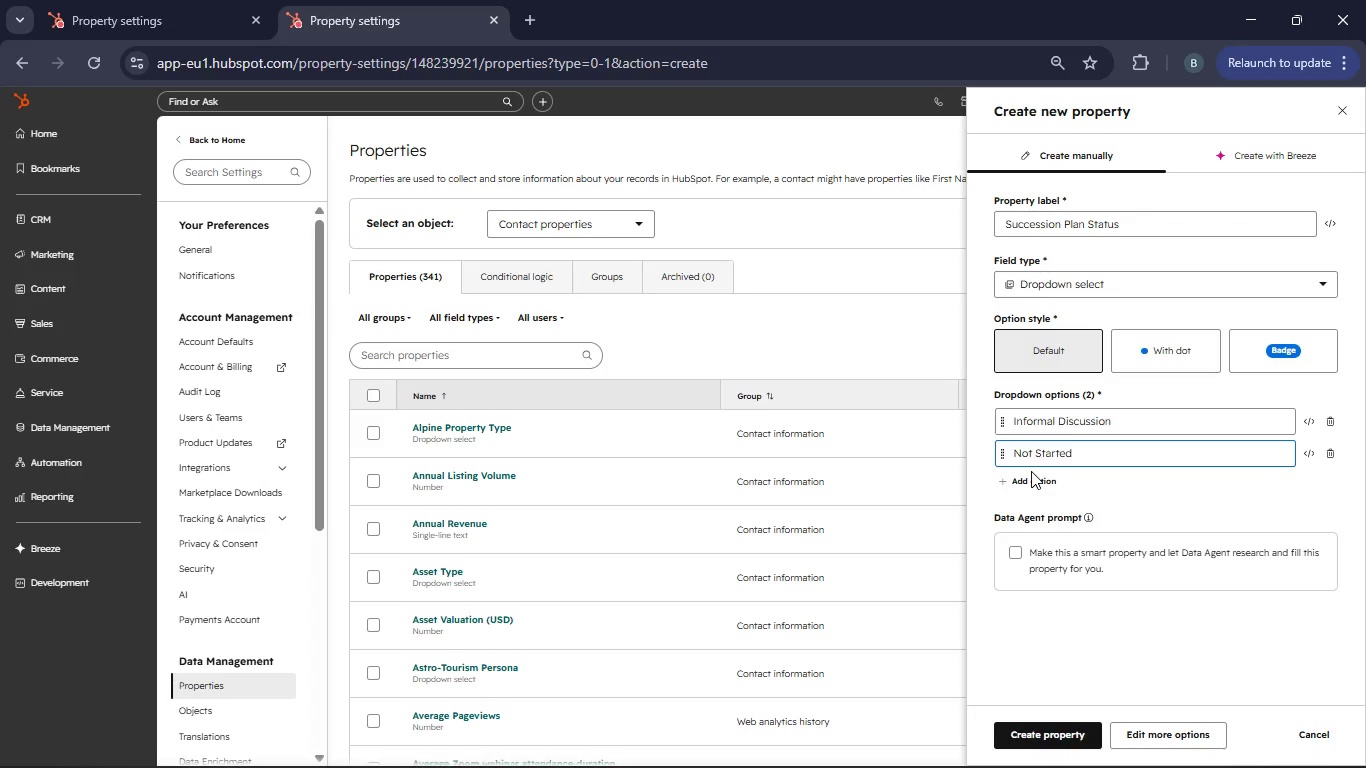 
left_click([1038, 477])
 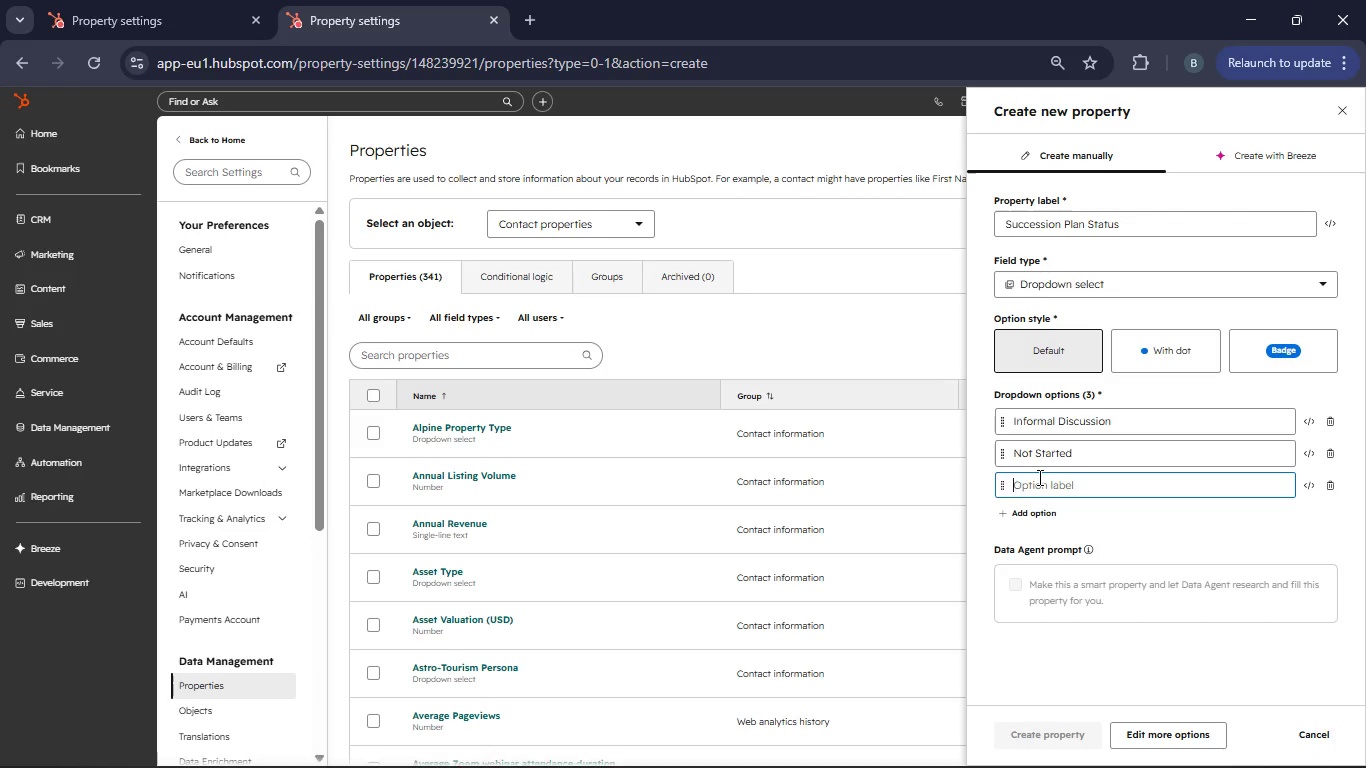 
type(Drafted)
 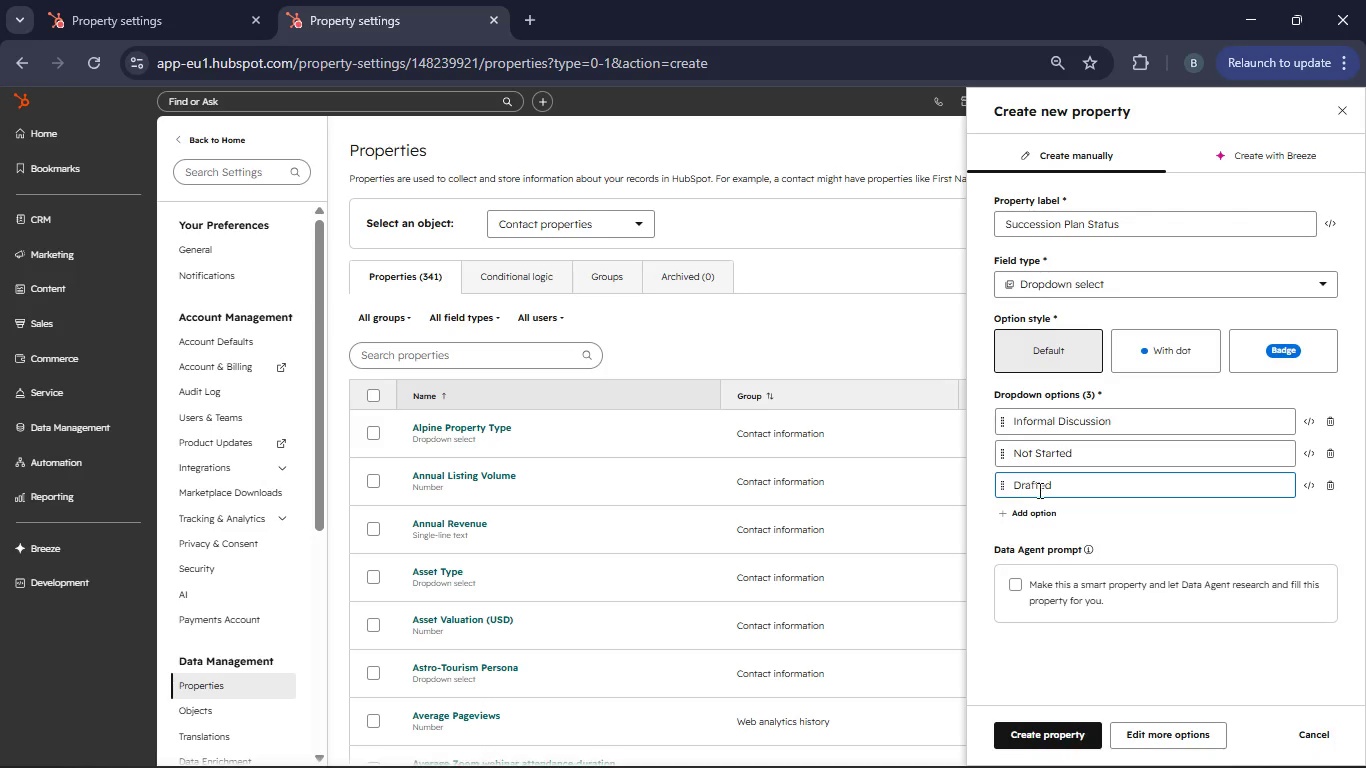 
left_click([1028, 515])
 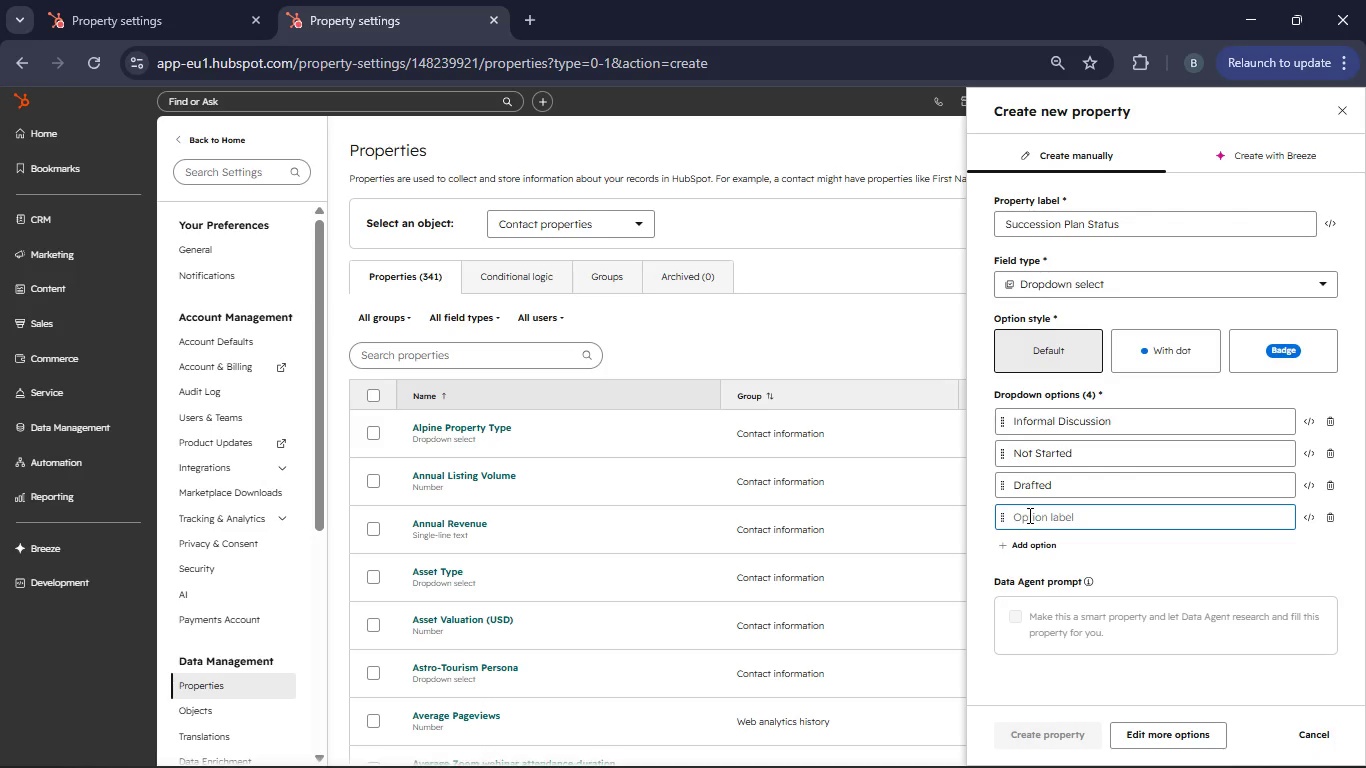 
type(Legal Review)
 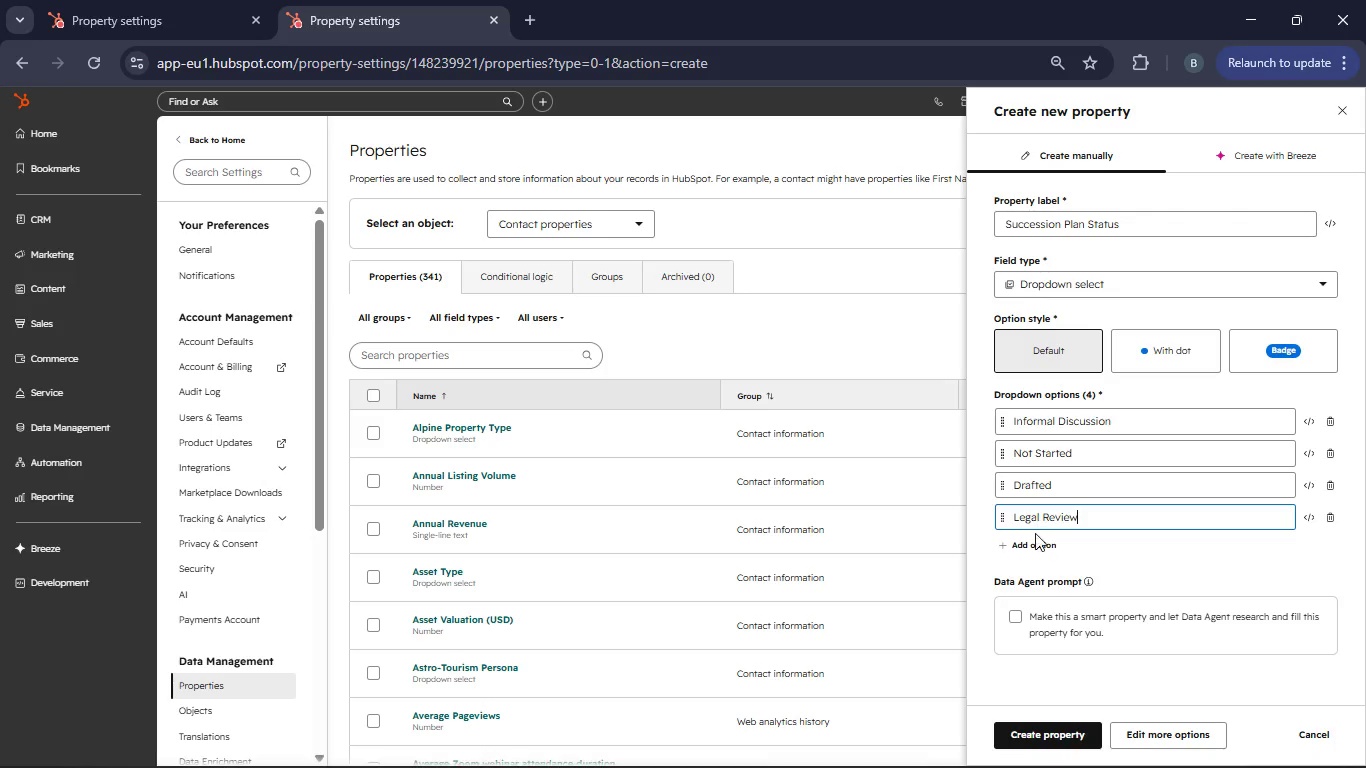 
left_click([1031, 540])
 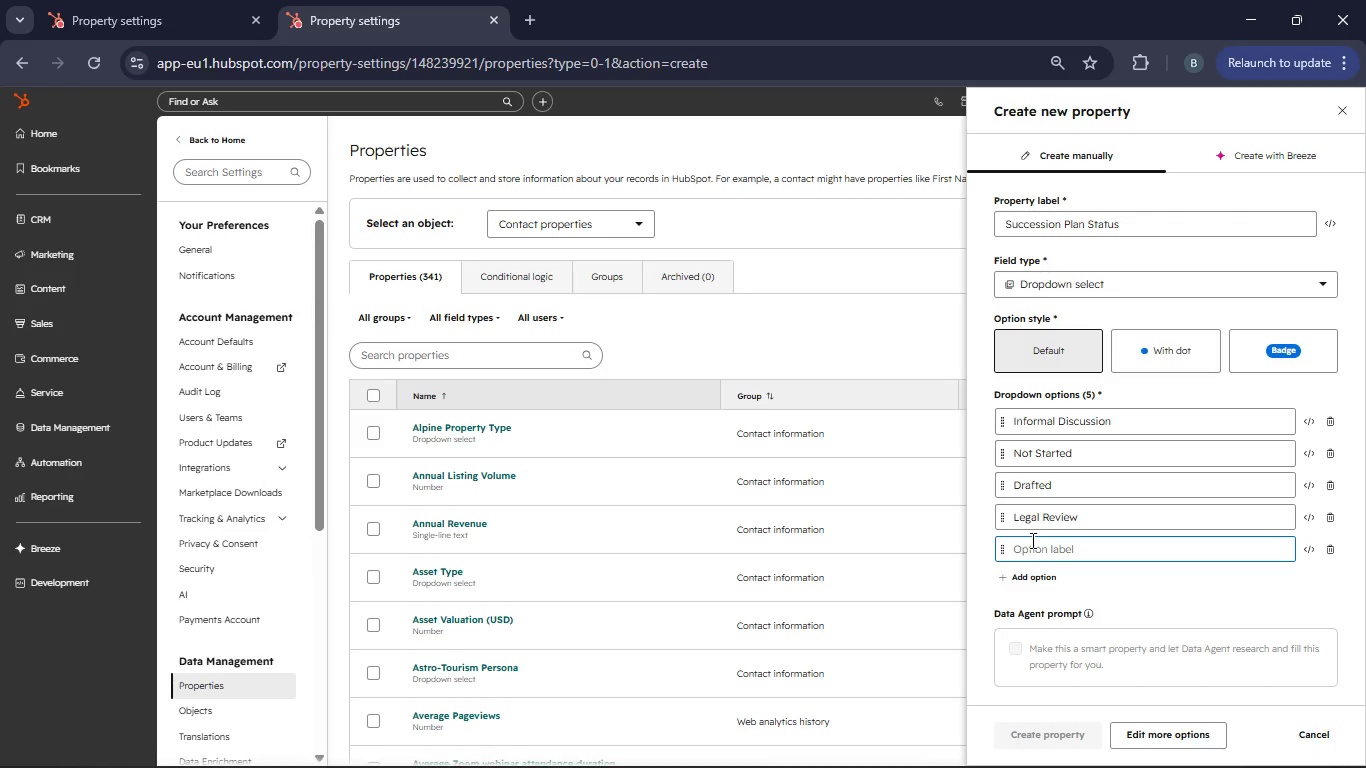 
type(Finalized)
 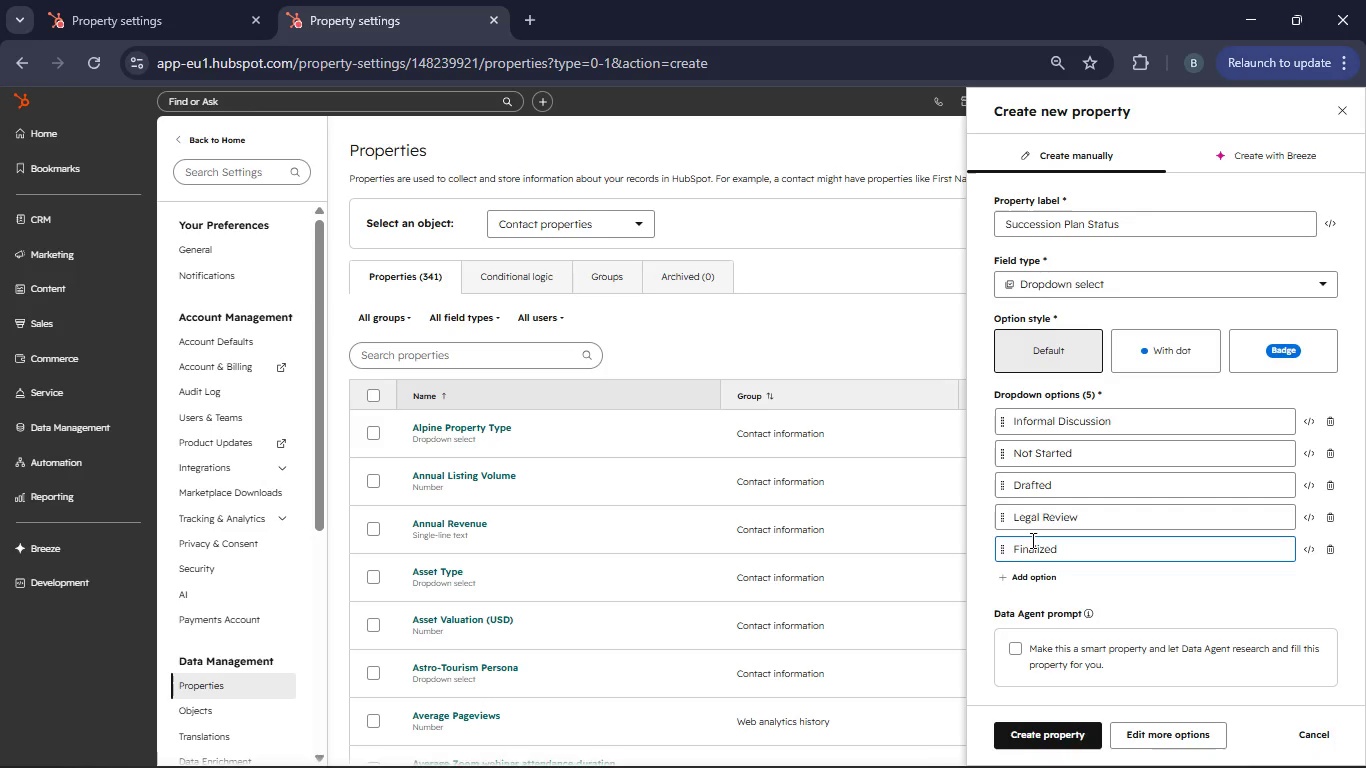 
key(Enter)
 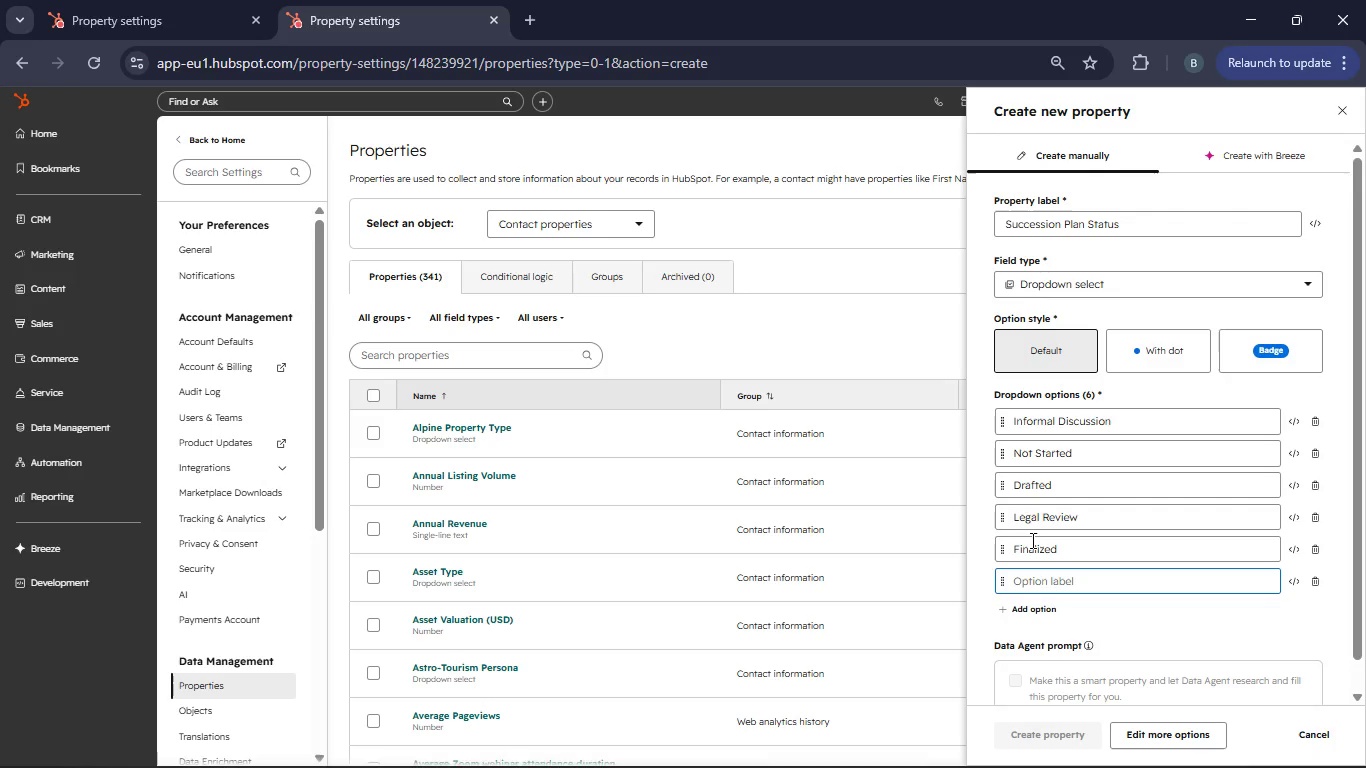 
type(Needs Update)
 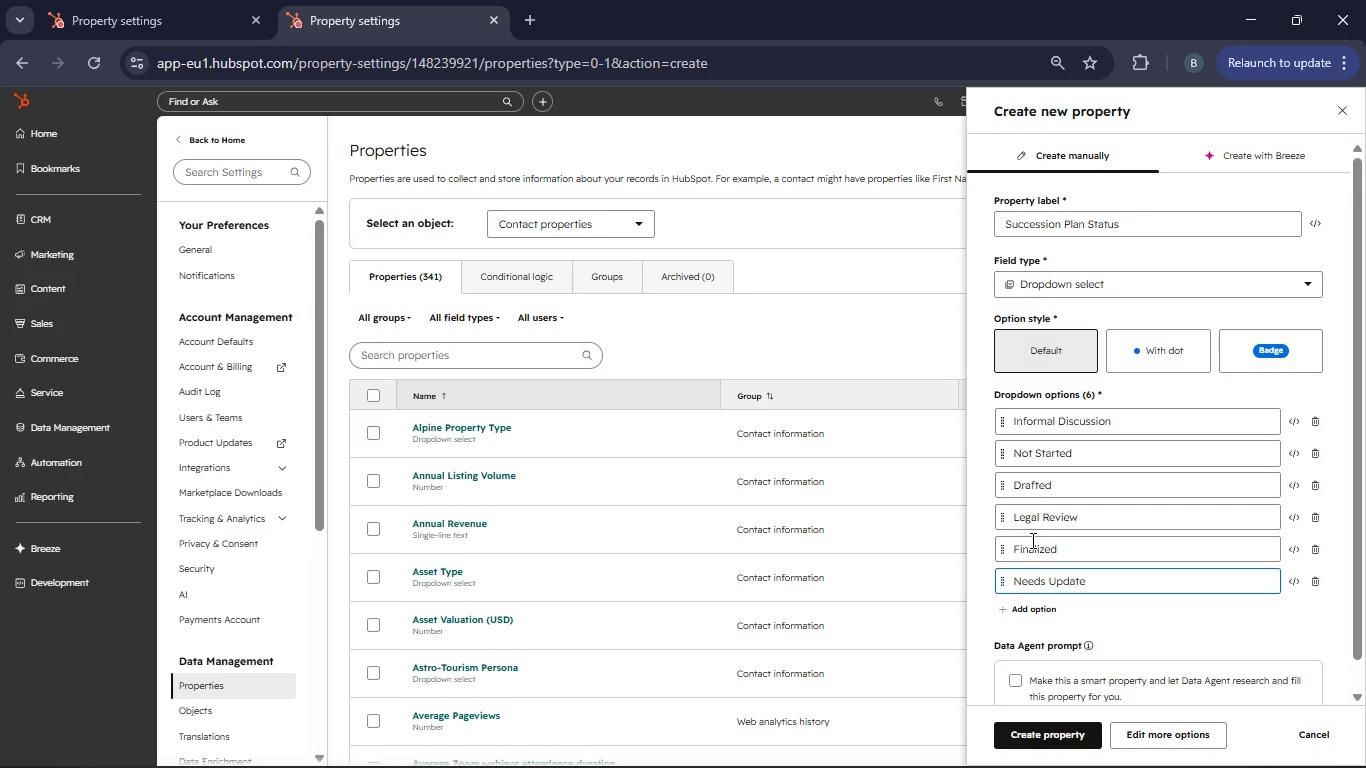 
left_click([1047, 733])
 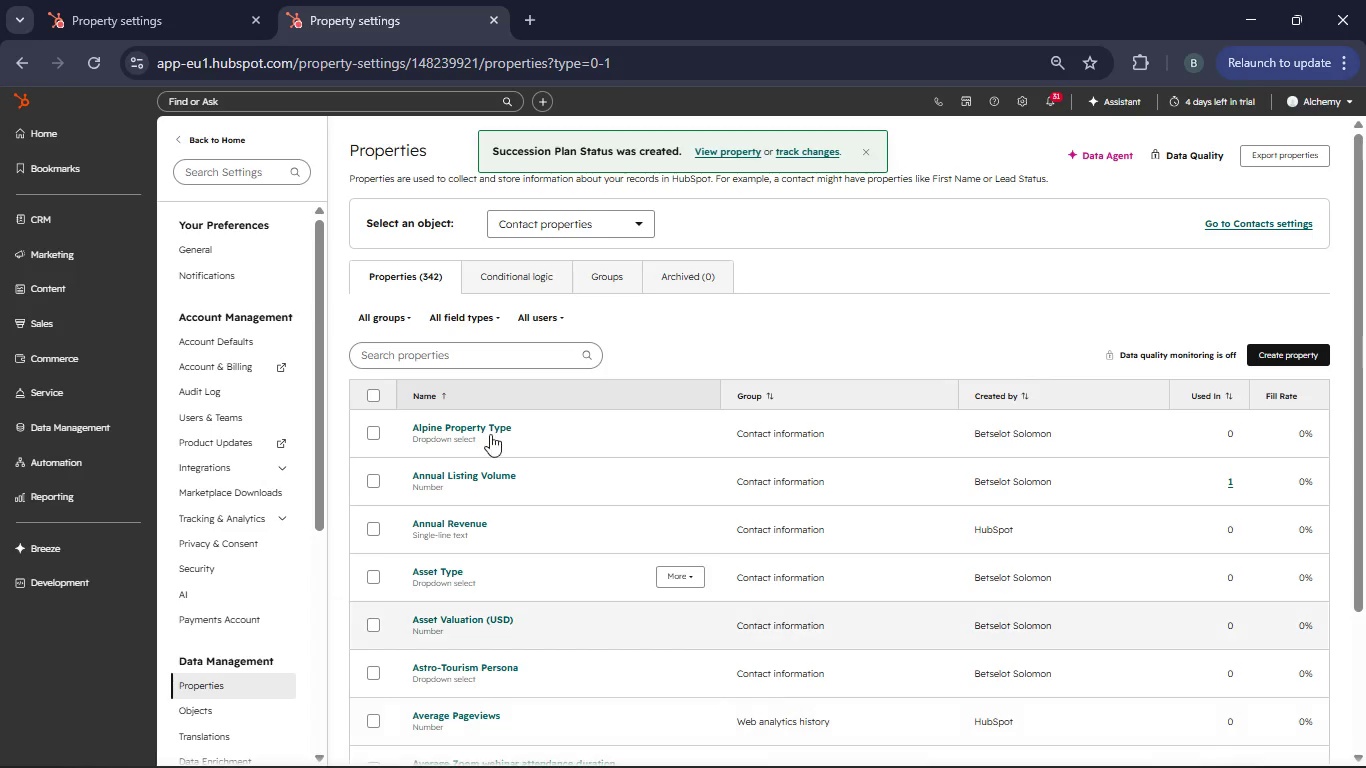 
wait(6.41)
 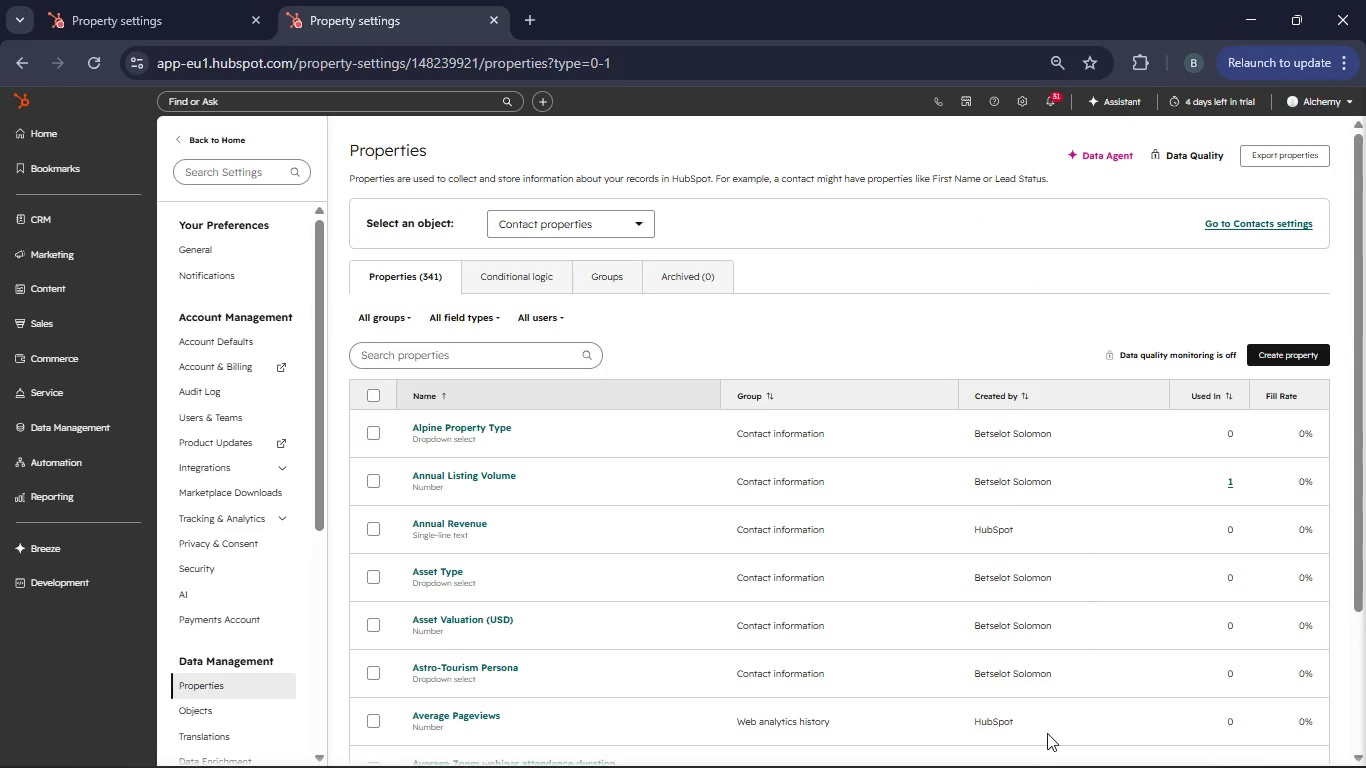 
left_click([67, 217])
 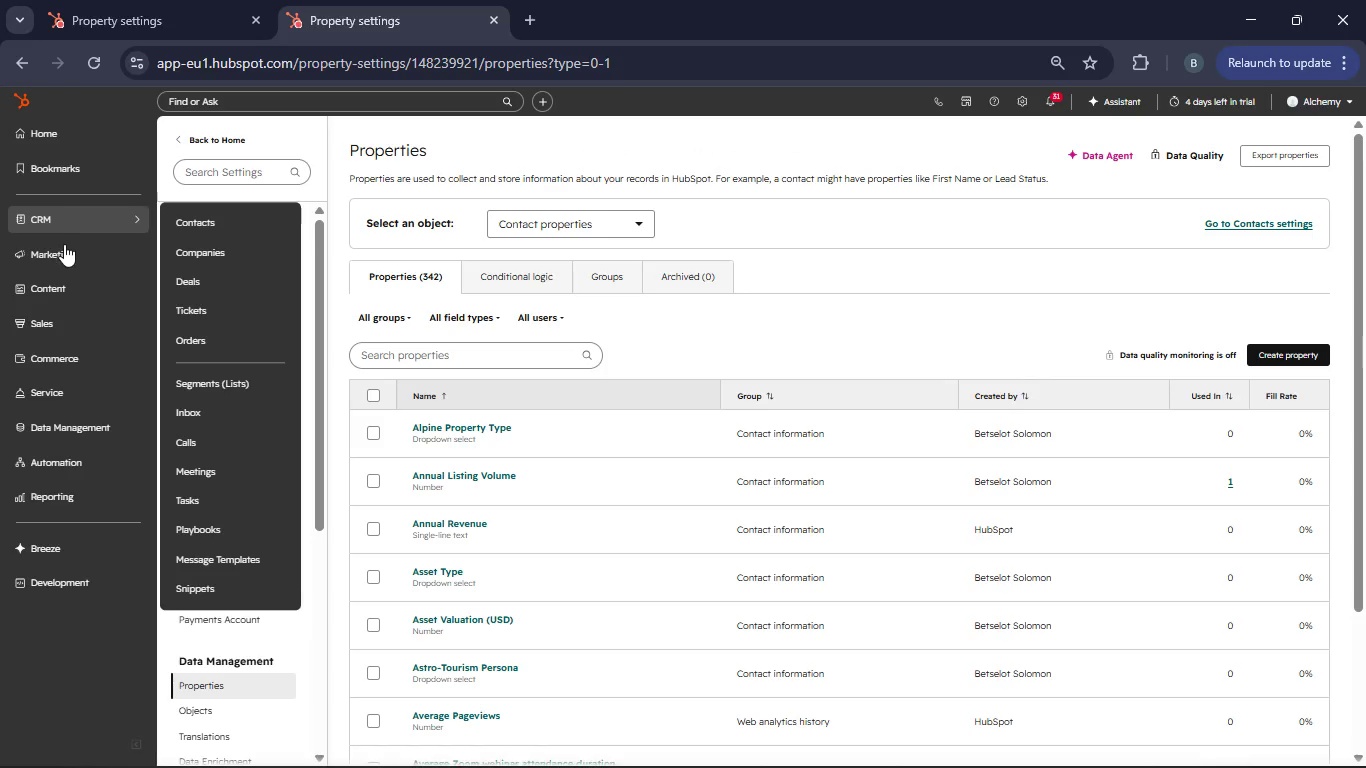 
left_click([64, 244])
 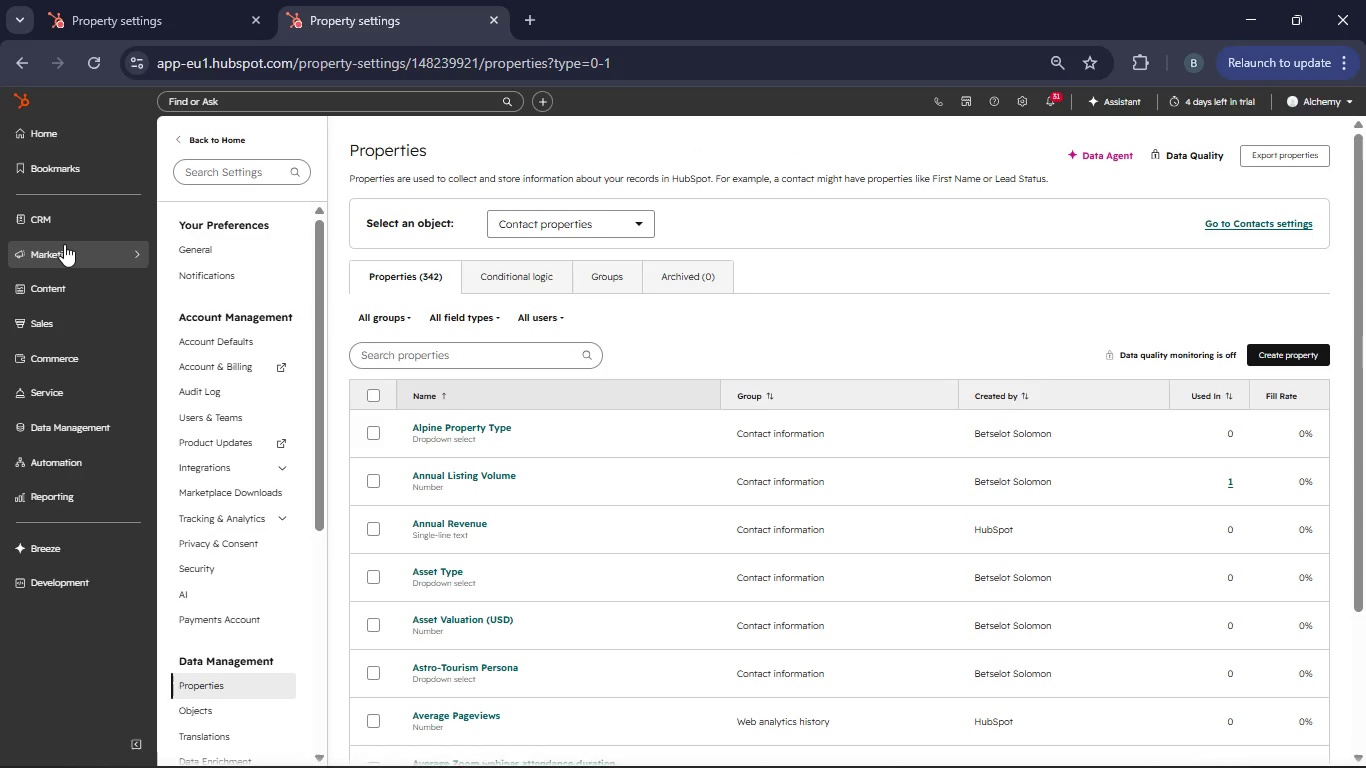 
left_click([64, 244])
 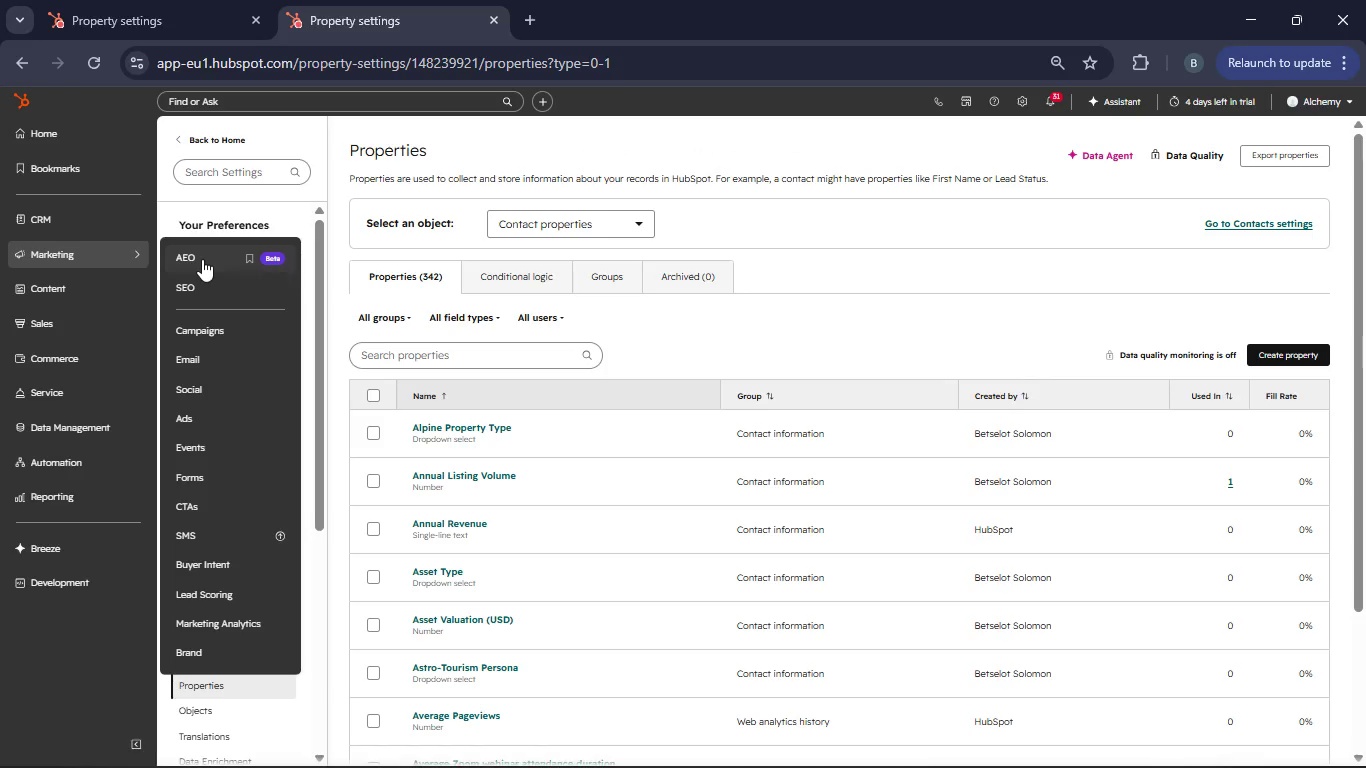 
left_click([225, 481])
 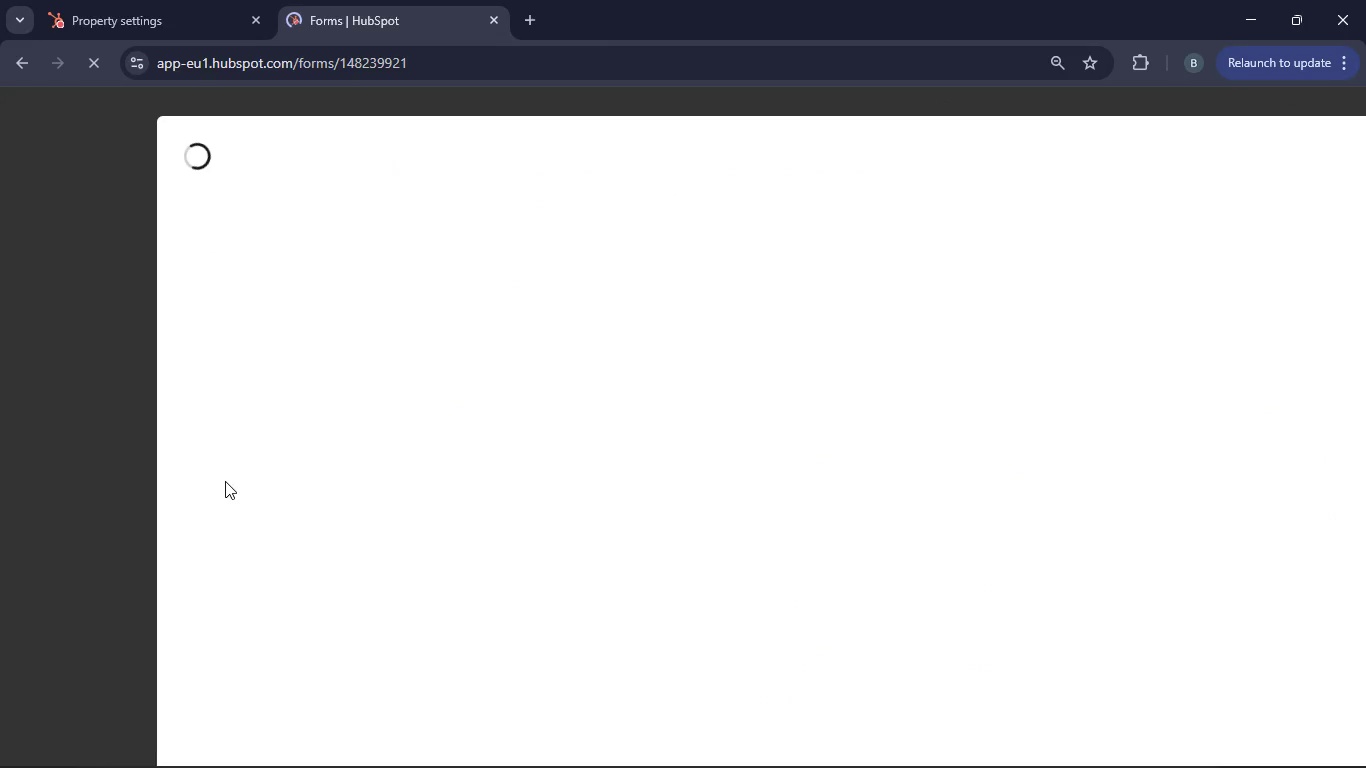 
wait(8.77)
 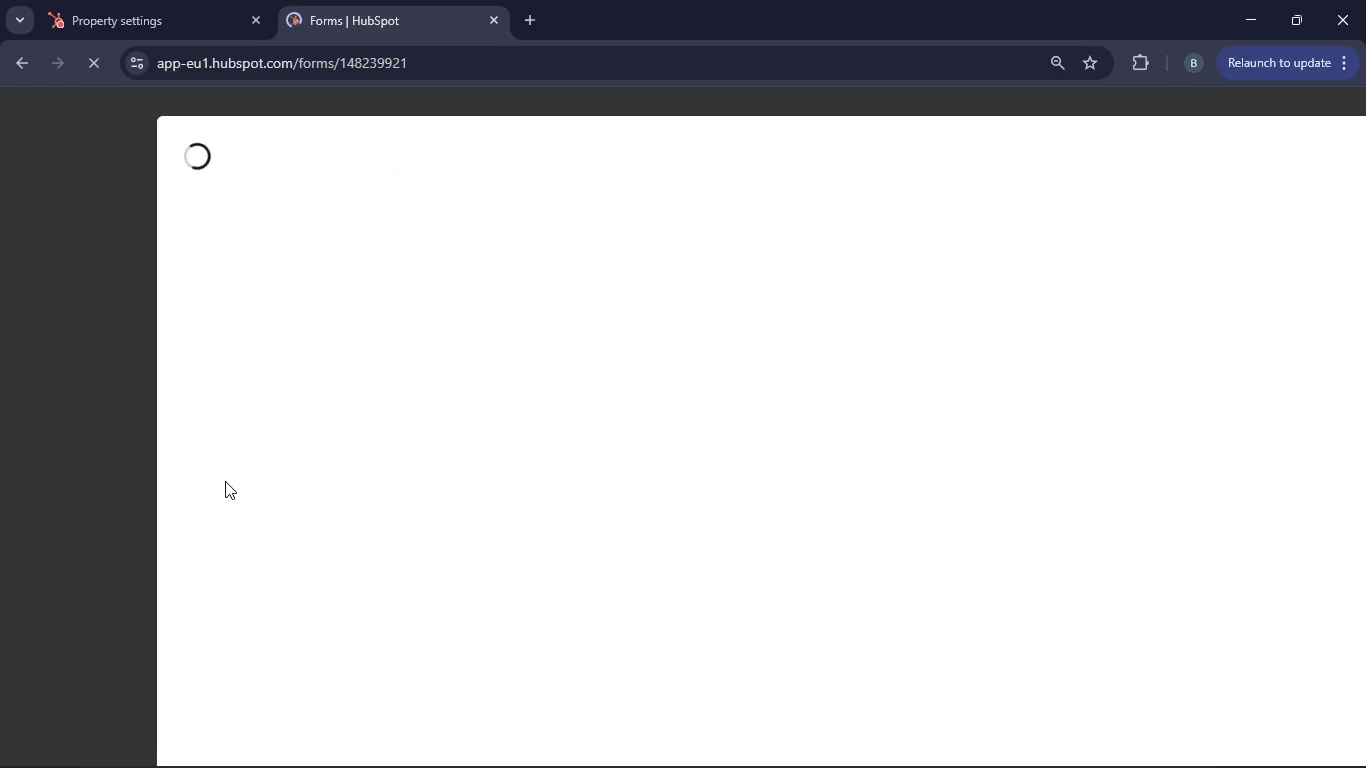 
left_click([209, 355])
 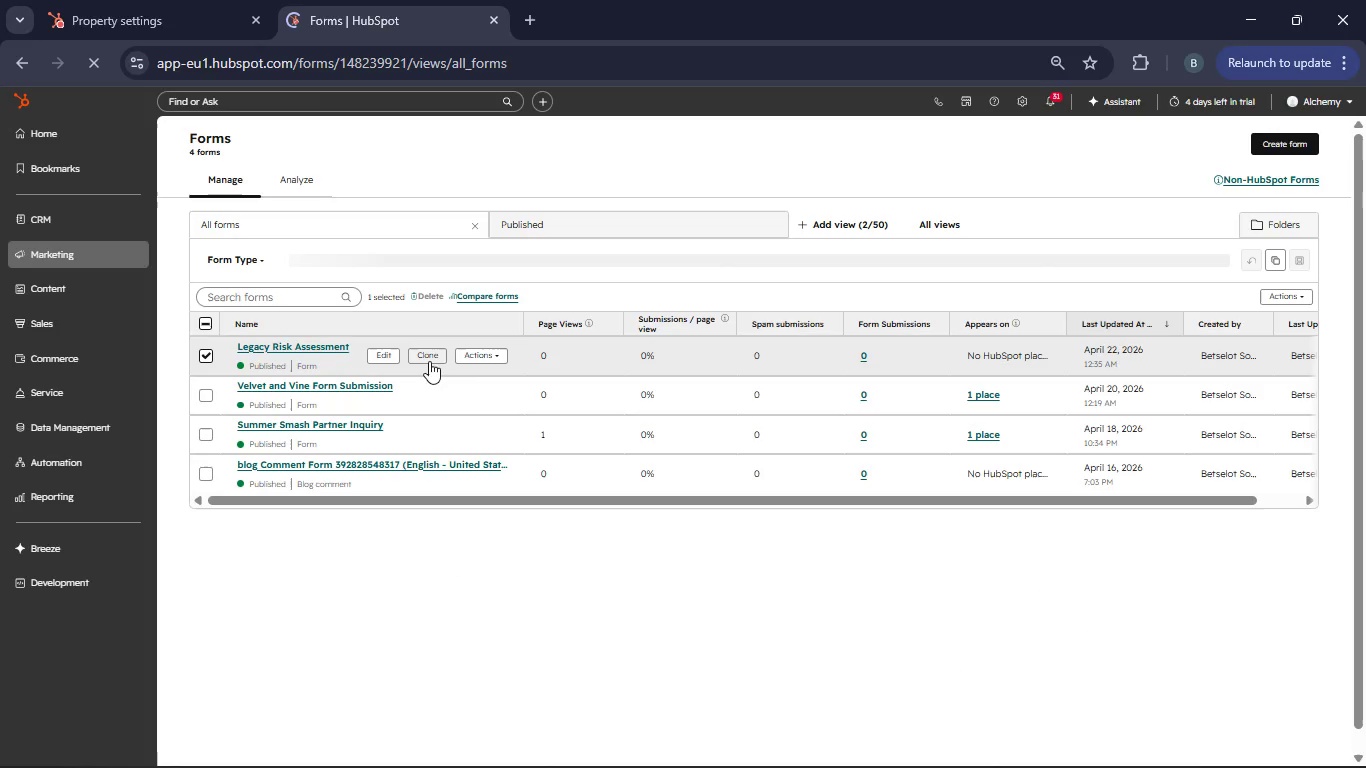 
left_click([469, 355])
 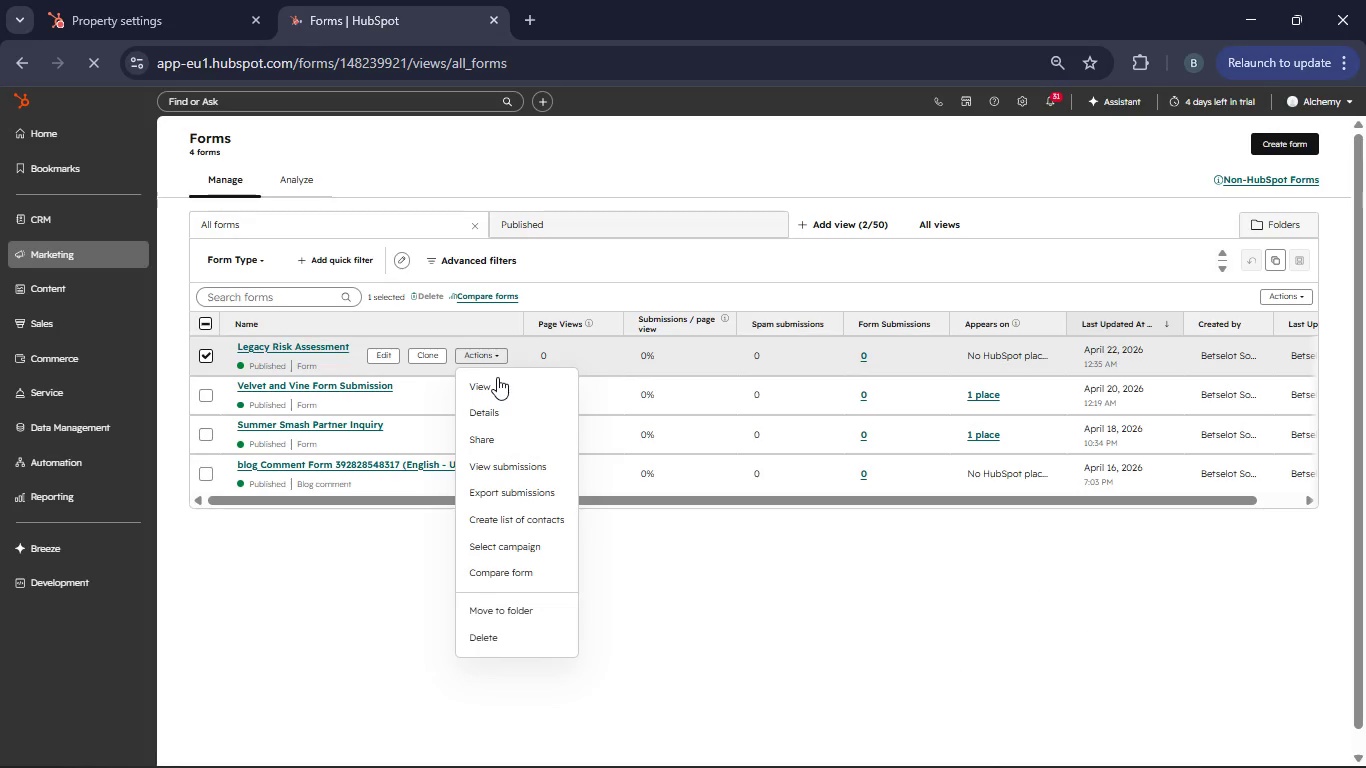 
left_click([509, 633])
 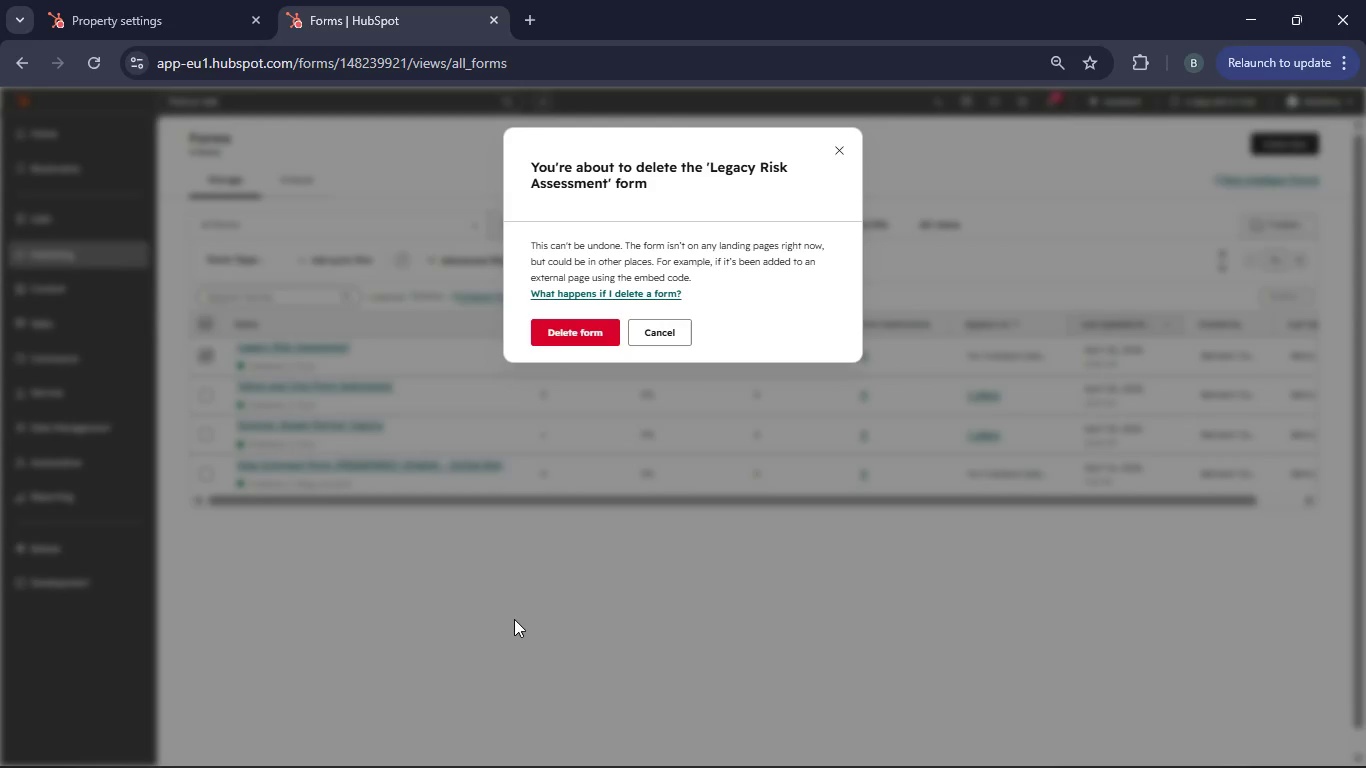 
wait(10.7)
 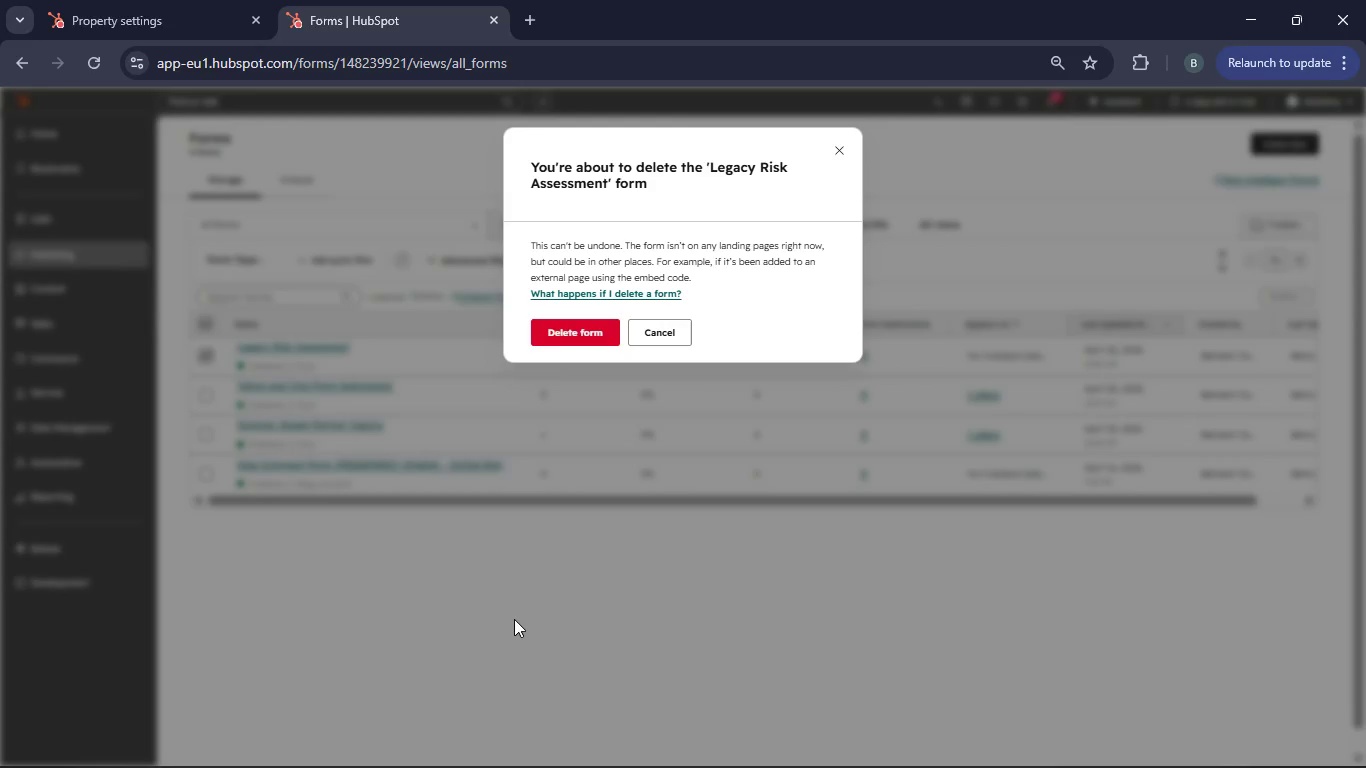 
left_click([1273, 148])
 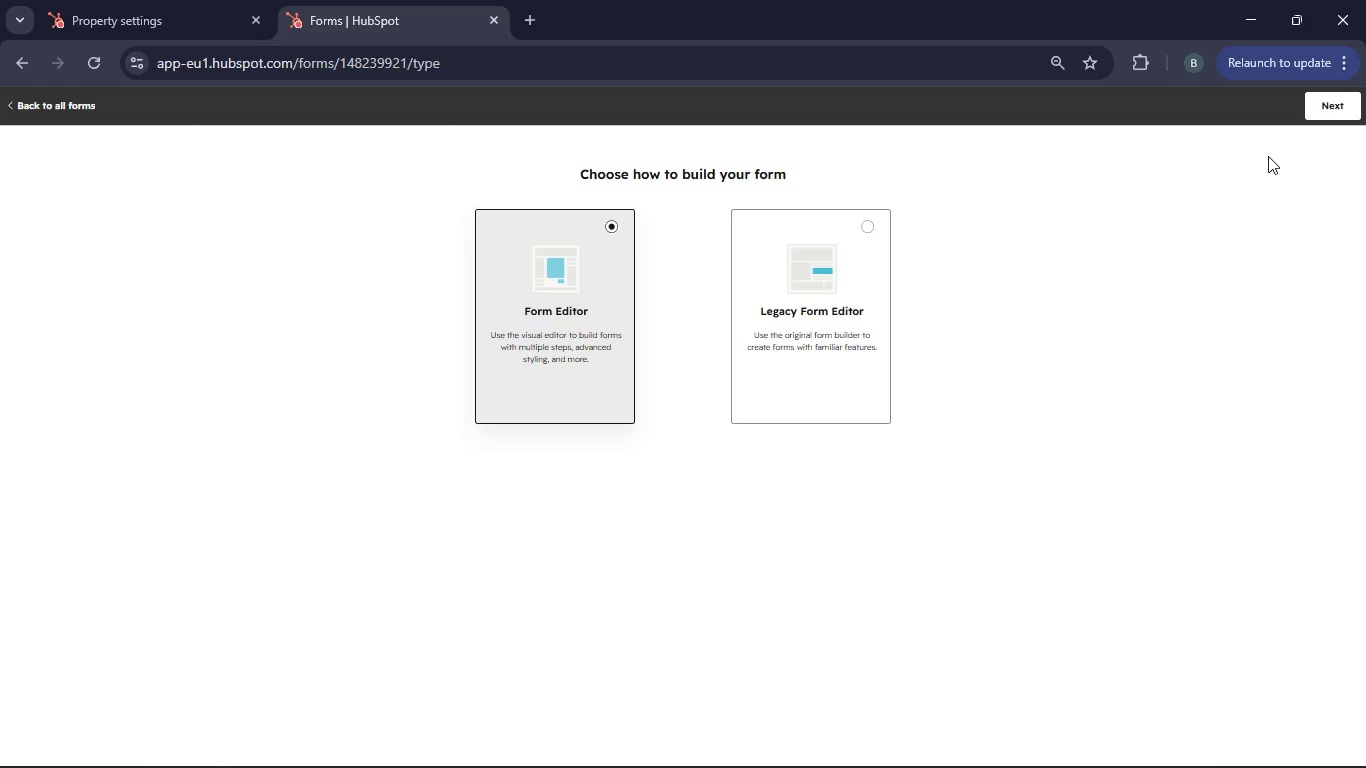 
wait(11.0)
 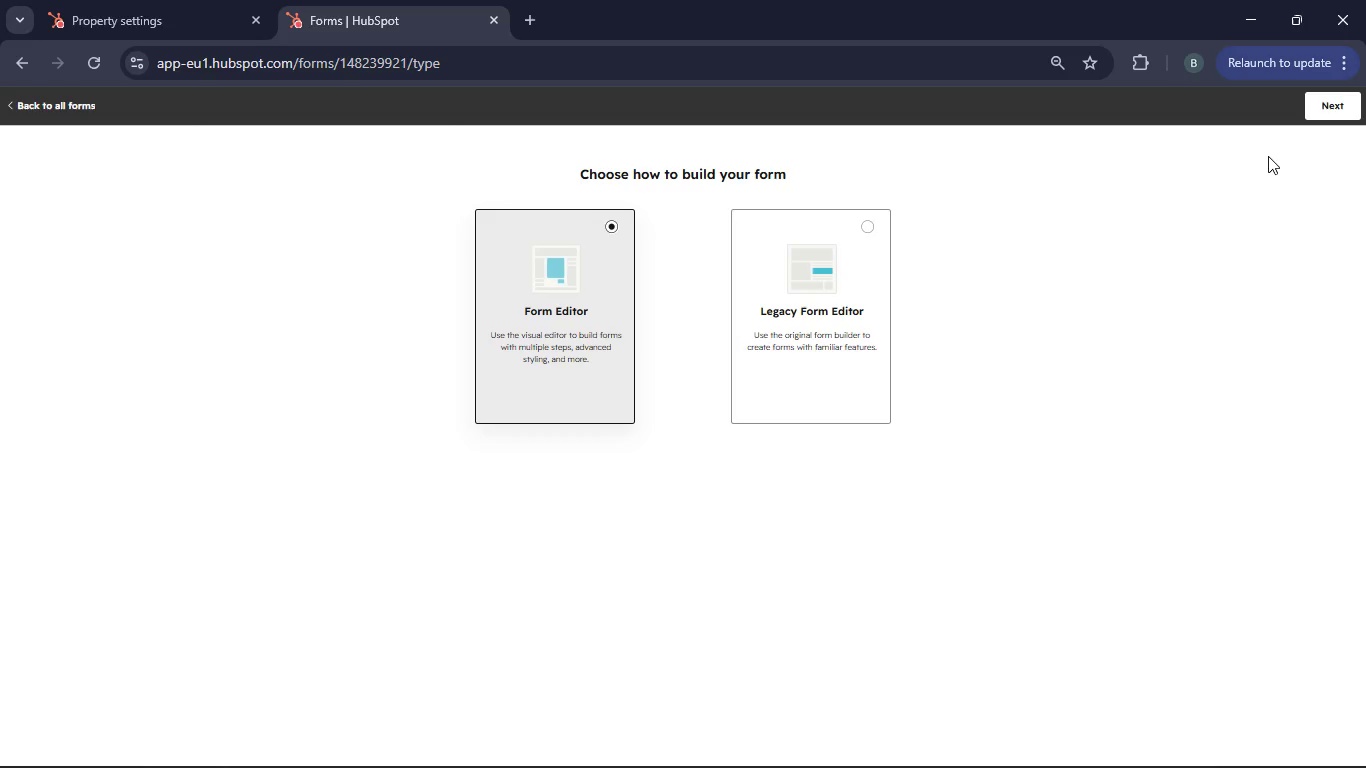 
left_click([1321, 115])
 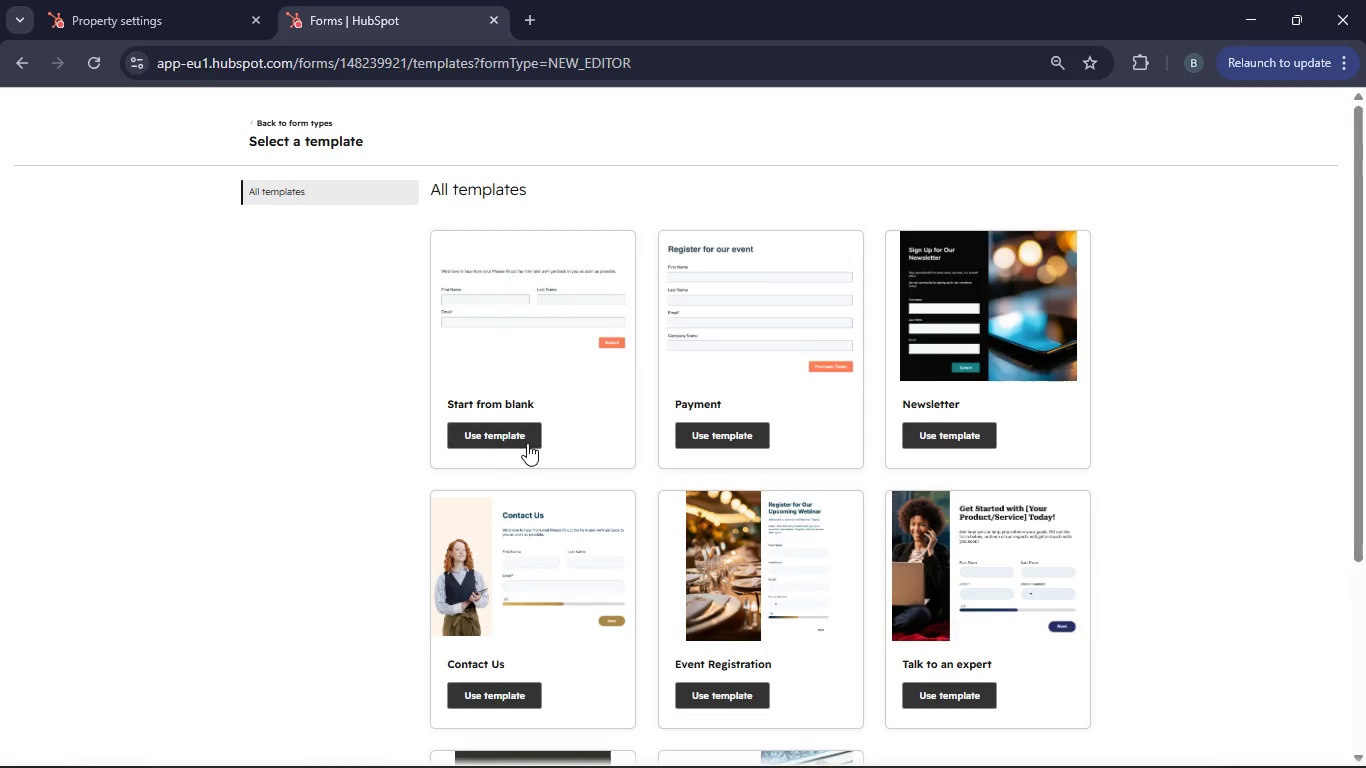 
left_click([513, 433])
 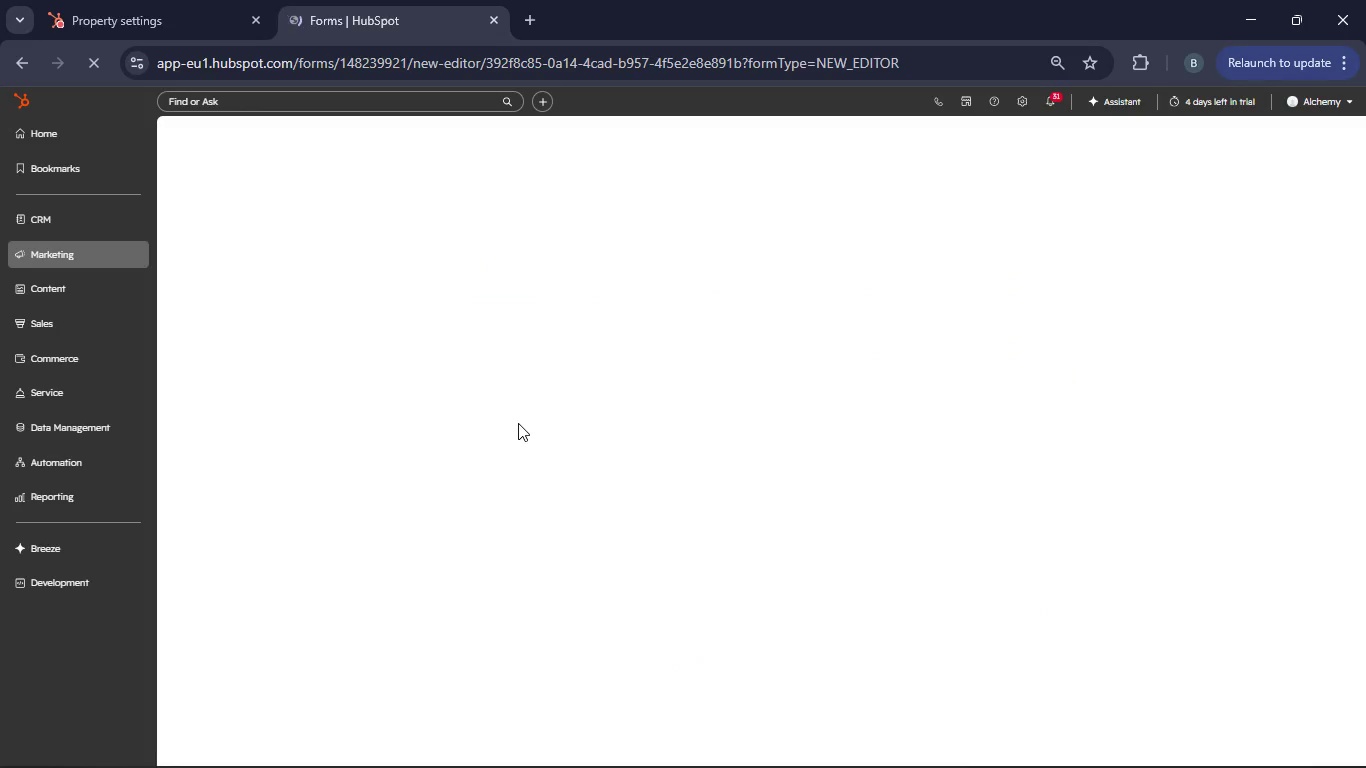 
wait(13.06)
 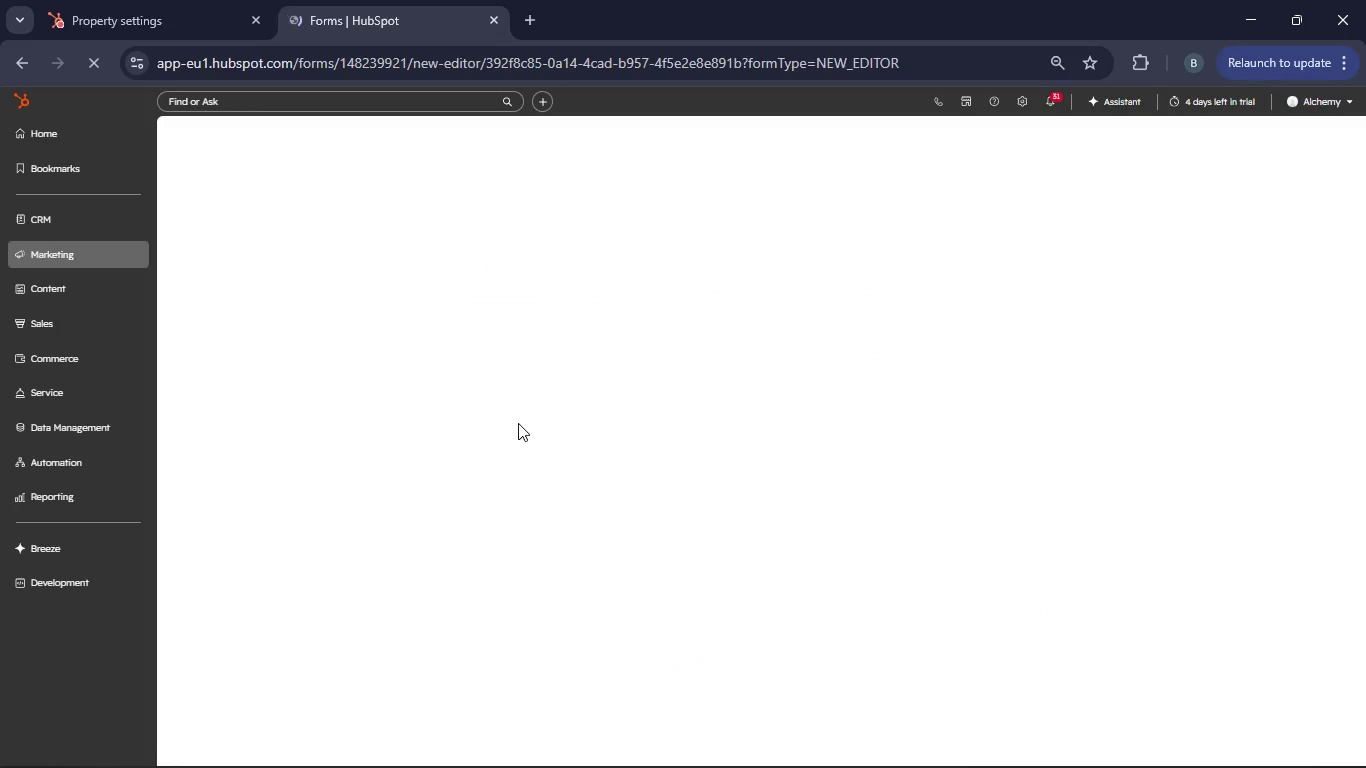 
hold_key(key=Backspace, duration=1.36)
 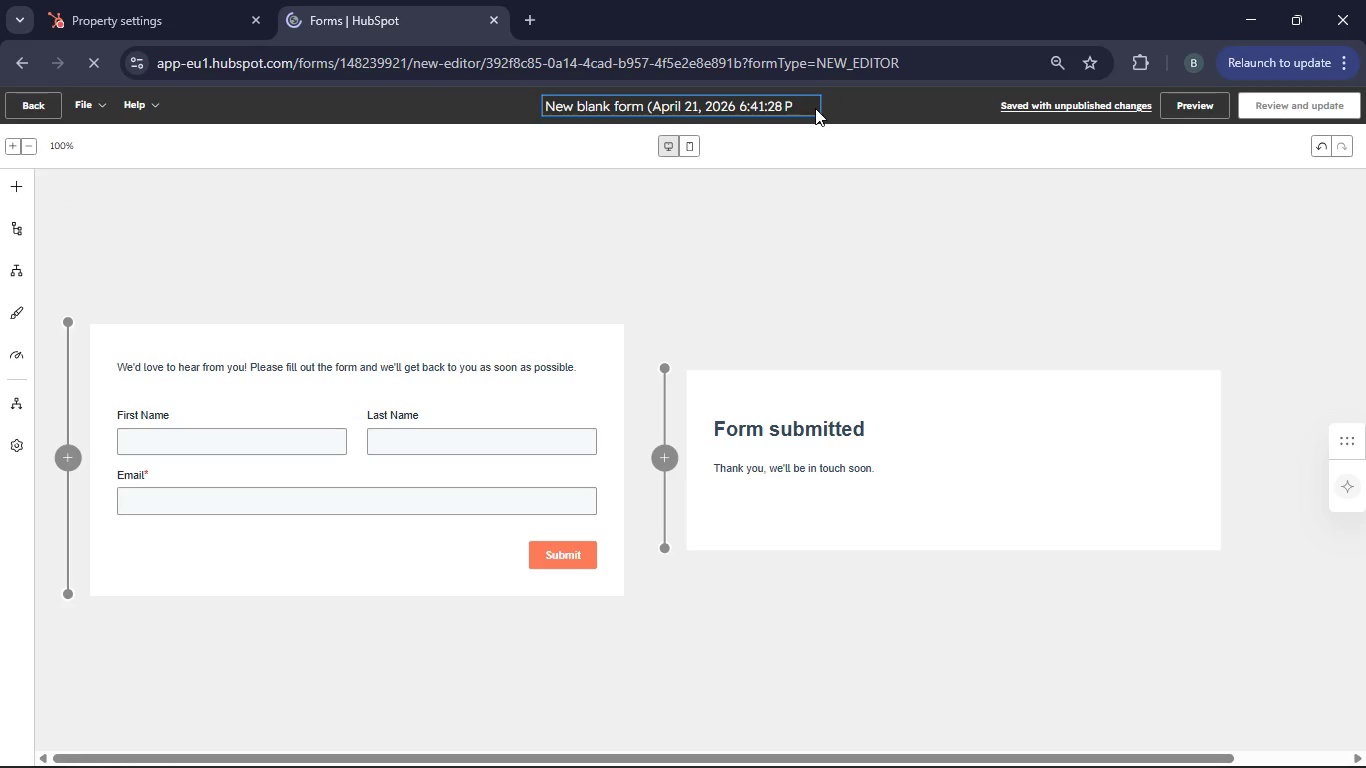 
key(Backspace)
key(Backspace)
key(Backspace)
key(Backspace)
key(Backspace)
key(Backspace)
key(Backspace)
key(Backspace)
key(Backspace)
key(Backspace)
key(Backspace)
key(Backspace)
key(Backspace)
key(Backspace)
key(Backspace)
key(Backspace)
key(Backspace)
key(Backspace)
key(Backspace)
key(Backspace)
key(Backspace)
key(Backspace)
key(Backspace)
key(Backspace)
key(Backspace)
key(Backspace)
key(Backspace)
key(Backspace)
key(Backspace)
key(Backspace)
key(Backspace)
type(L)
key(Backspace)
key(Backspace)
key(Backspace)
type(Legacy Risk Assessment)
 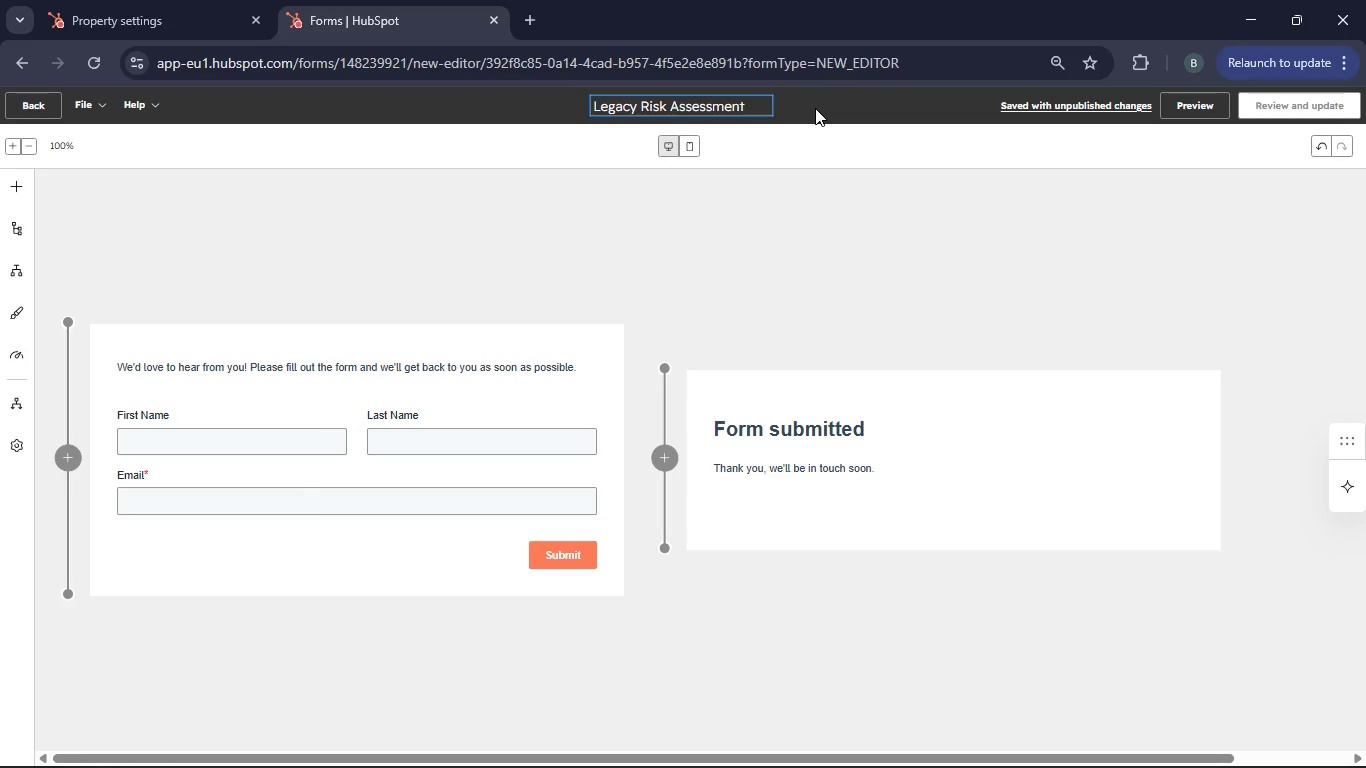 
left_click([440, 374])
 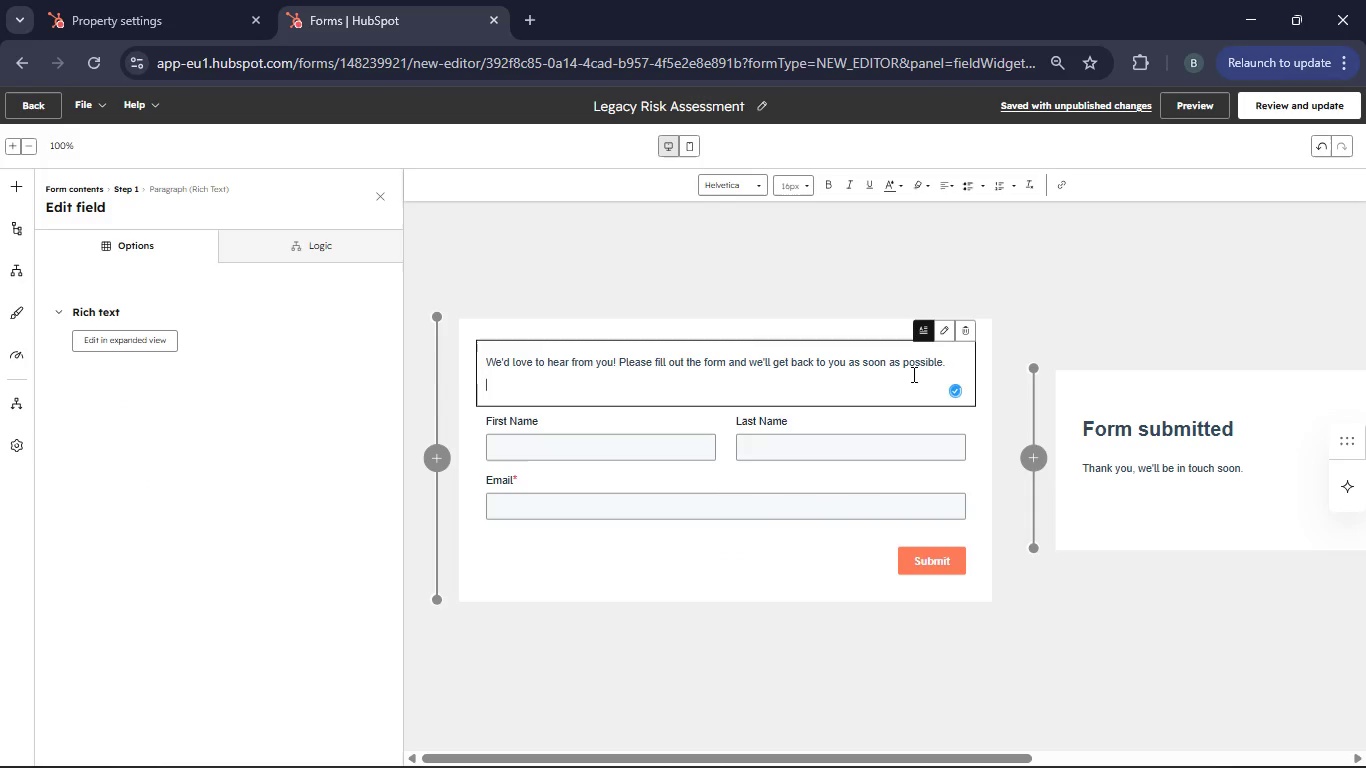 
left_click([952, 365])
 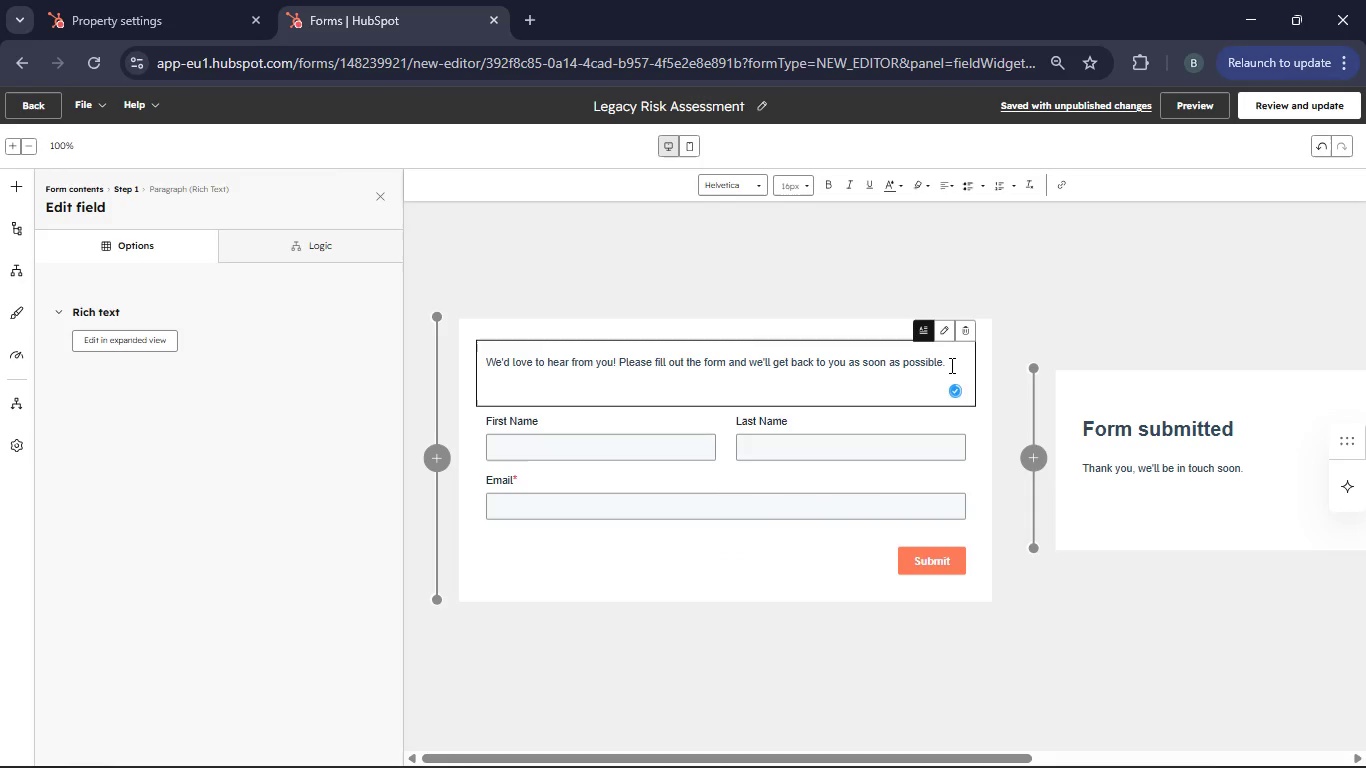 
left_click_drag(start_coordinate=[947, 362], to_coordinate=[485, 363])
 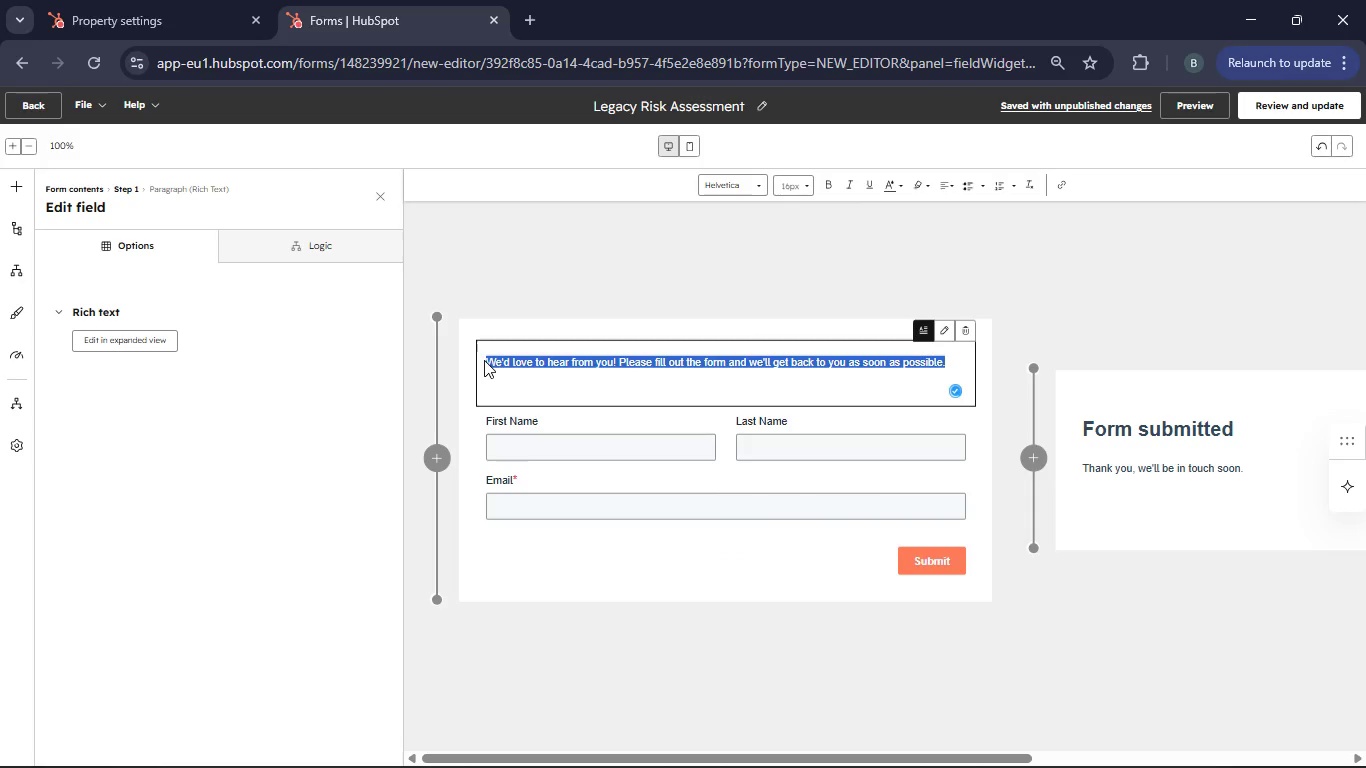 
key(Backspace)
type(Begin Your Private Assessment)
 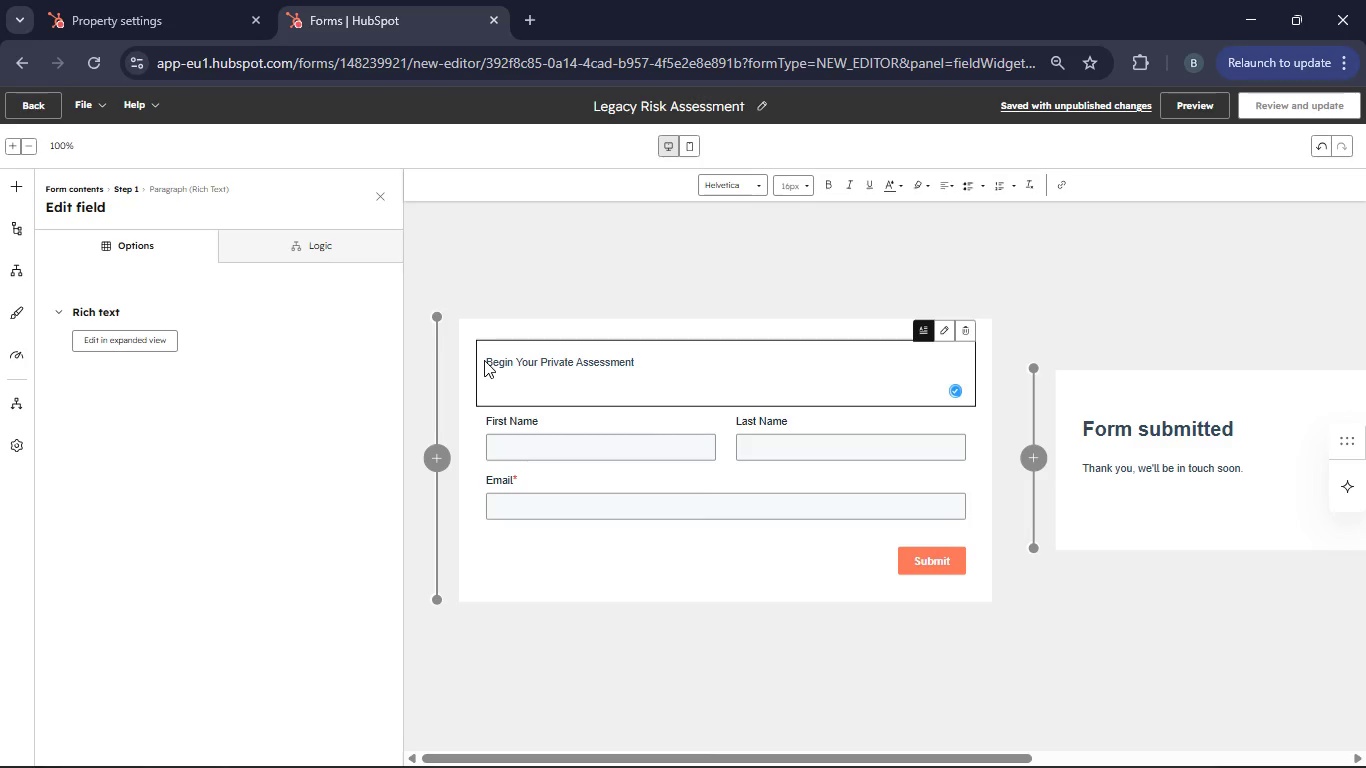 
left_click([540, 365])
 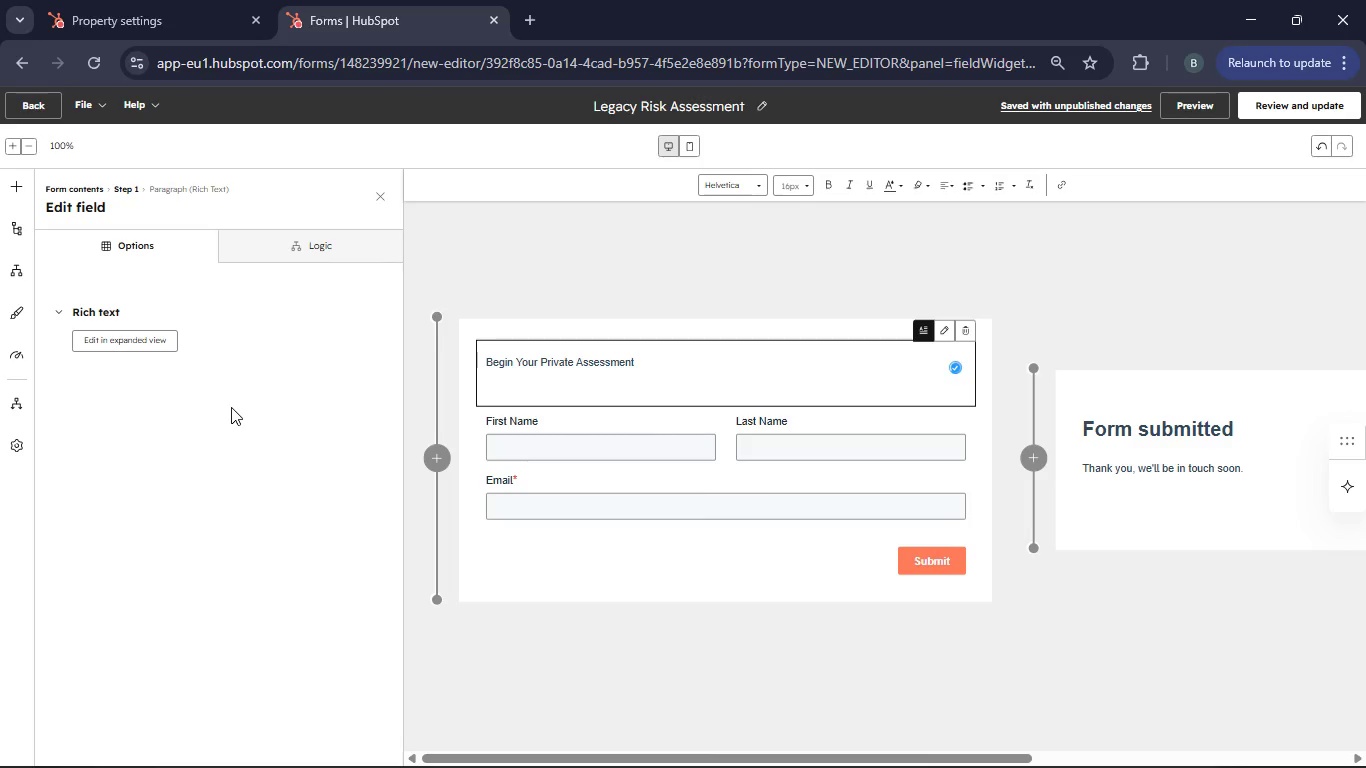 
left_click([156, 339])
 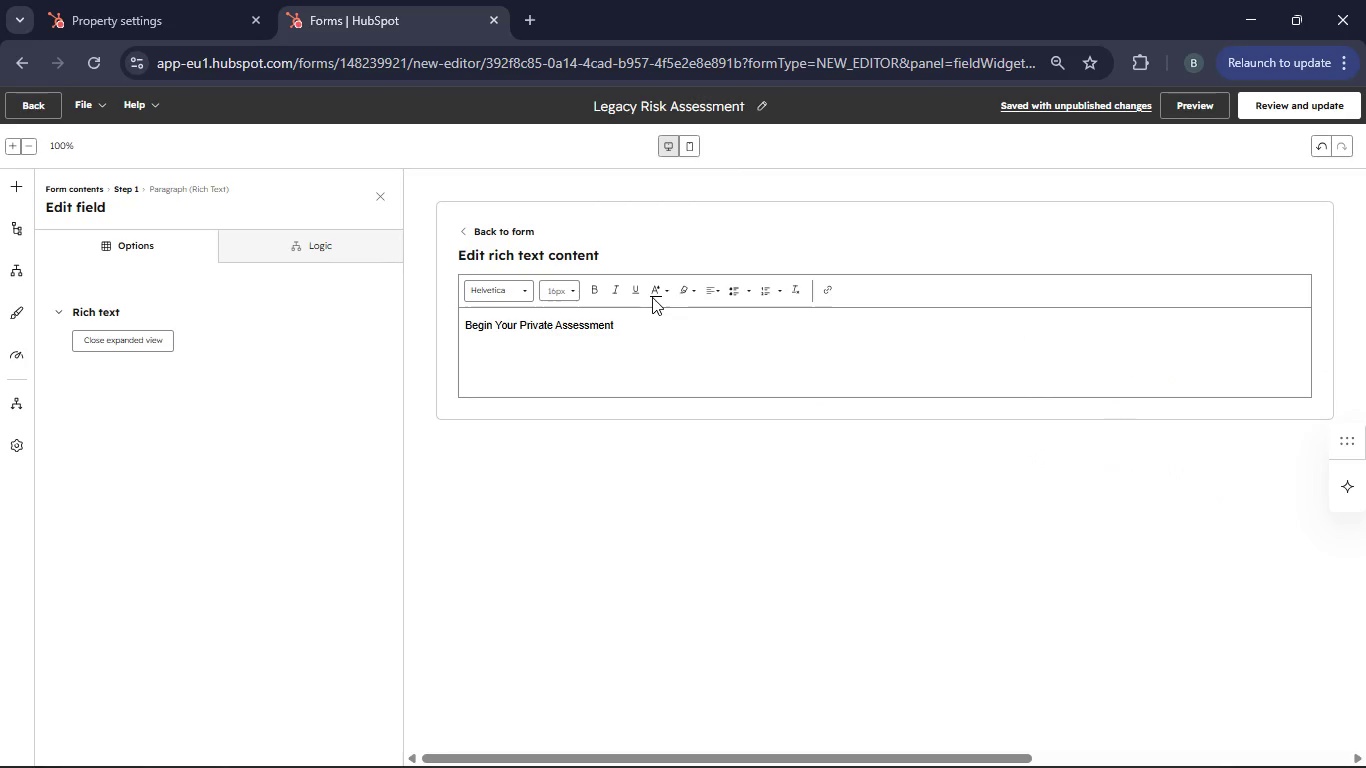 
left_click([705, 288])
 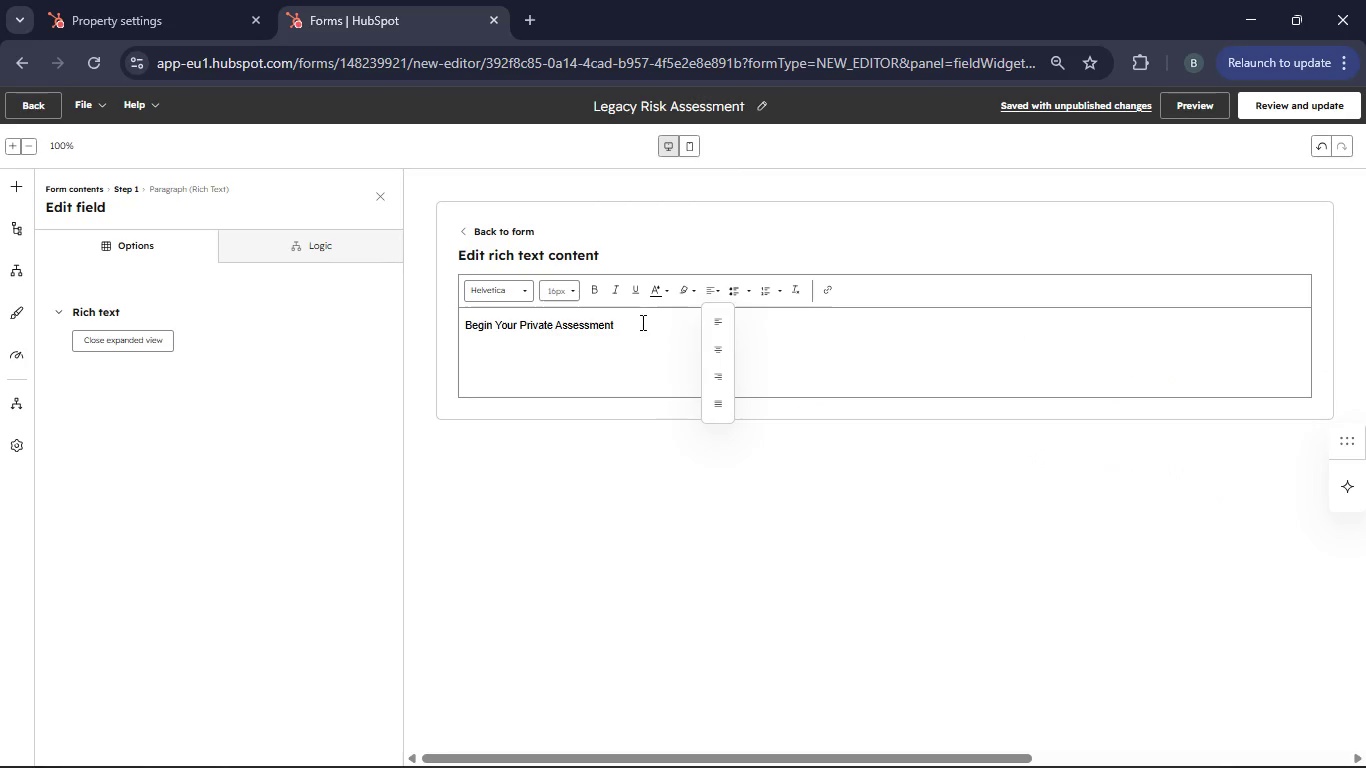 
left_click_drag(start_coordinate=[641, 322], to_coordinate=[437, 335])
 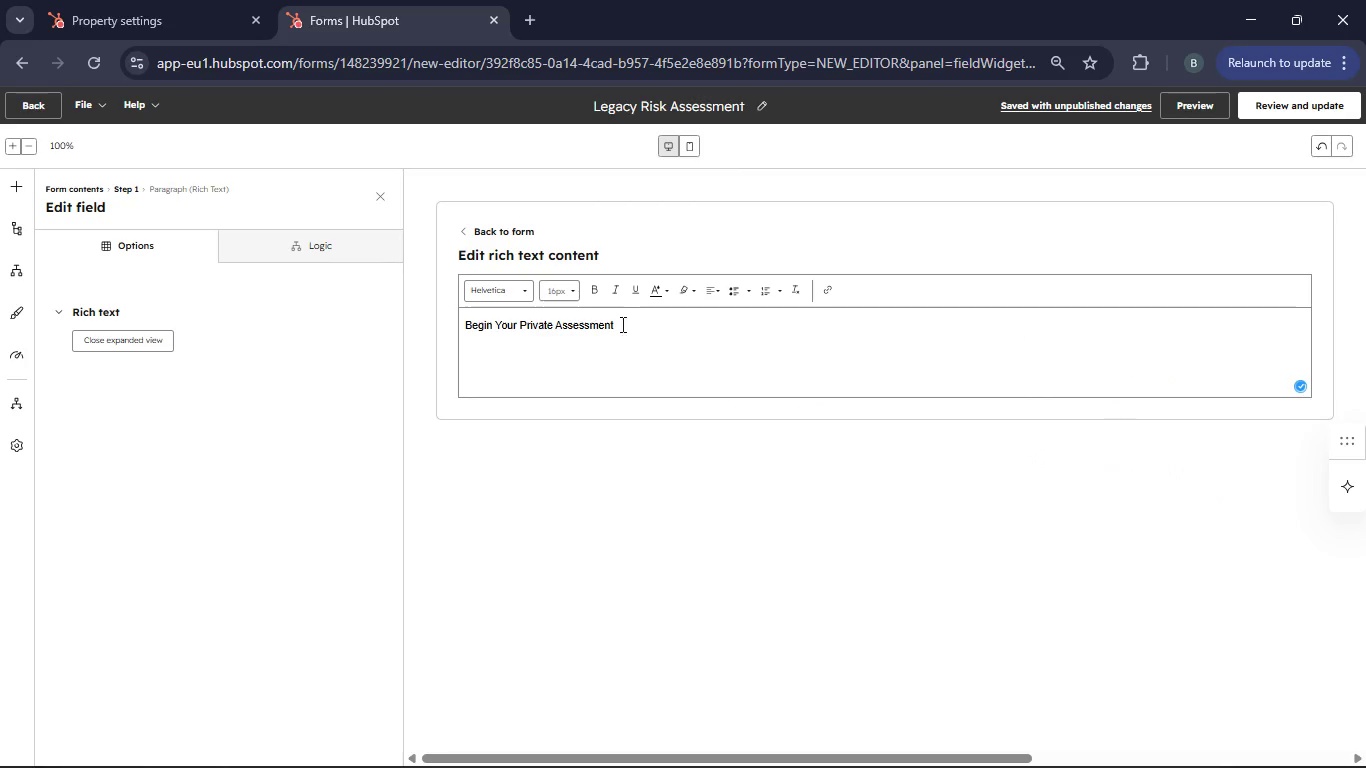 
left_click_drag(start_coordinate=[611, 326], to_coordinate=[485, 326])
 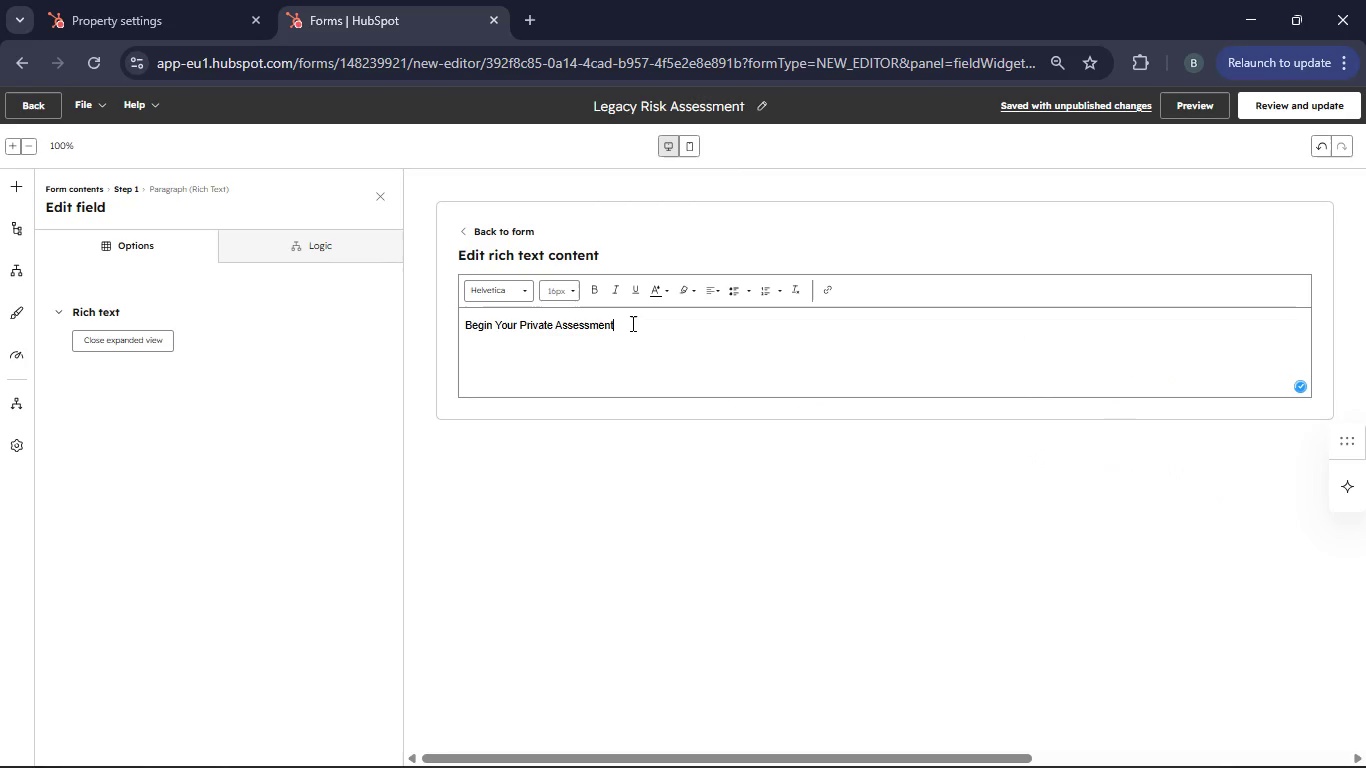 
left_click_drag(start_coordinate=[634, 323], to_coordinate=[464, 324])
 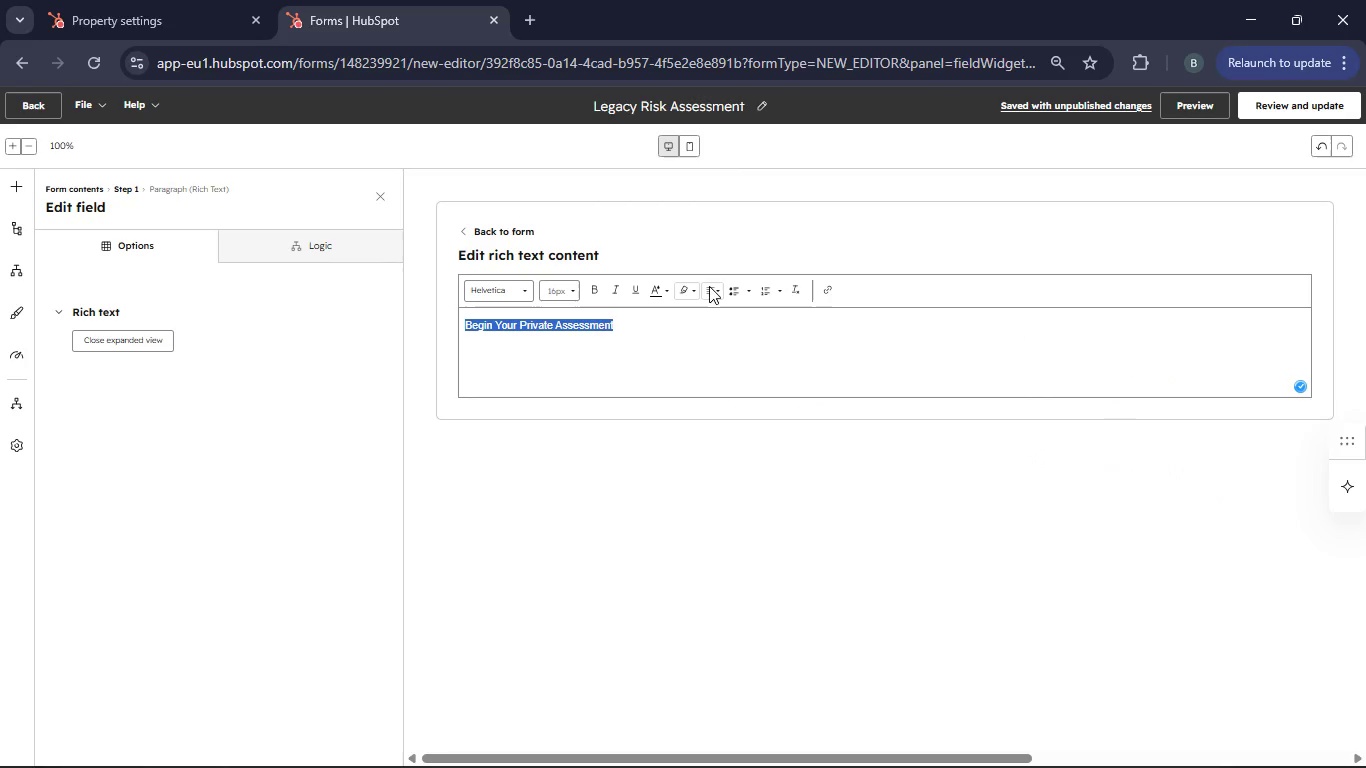 
left_click([712, 286])
 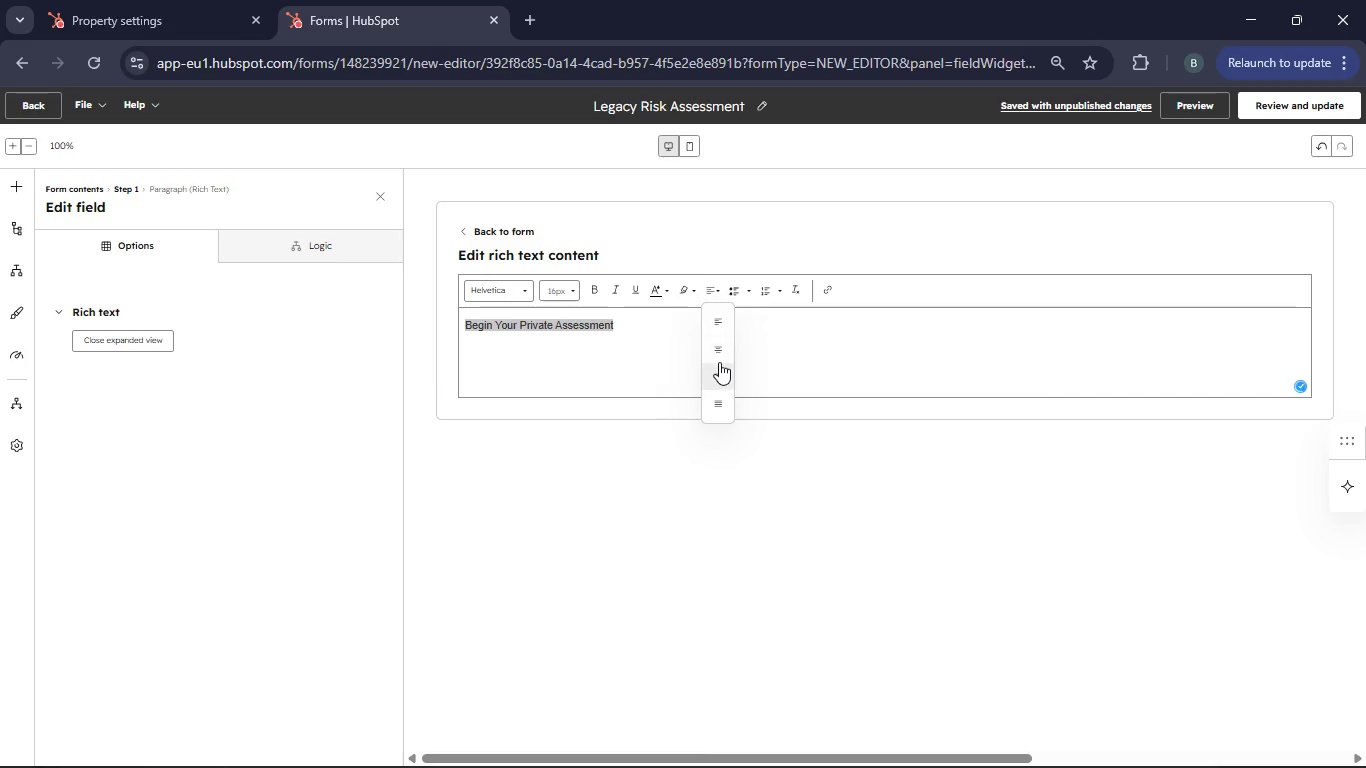 
left_click([719, 361])
 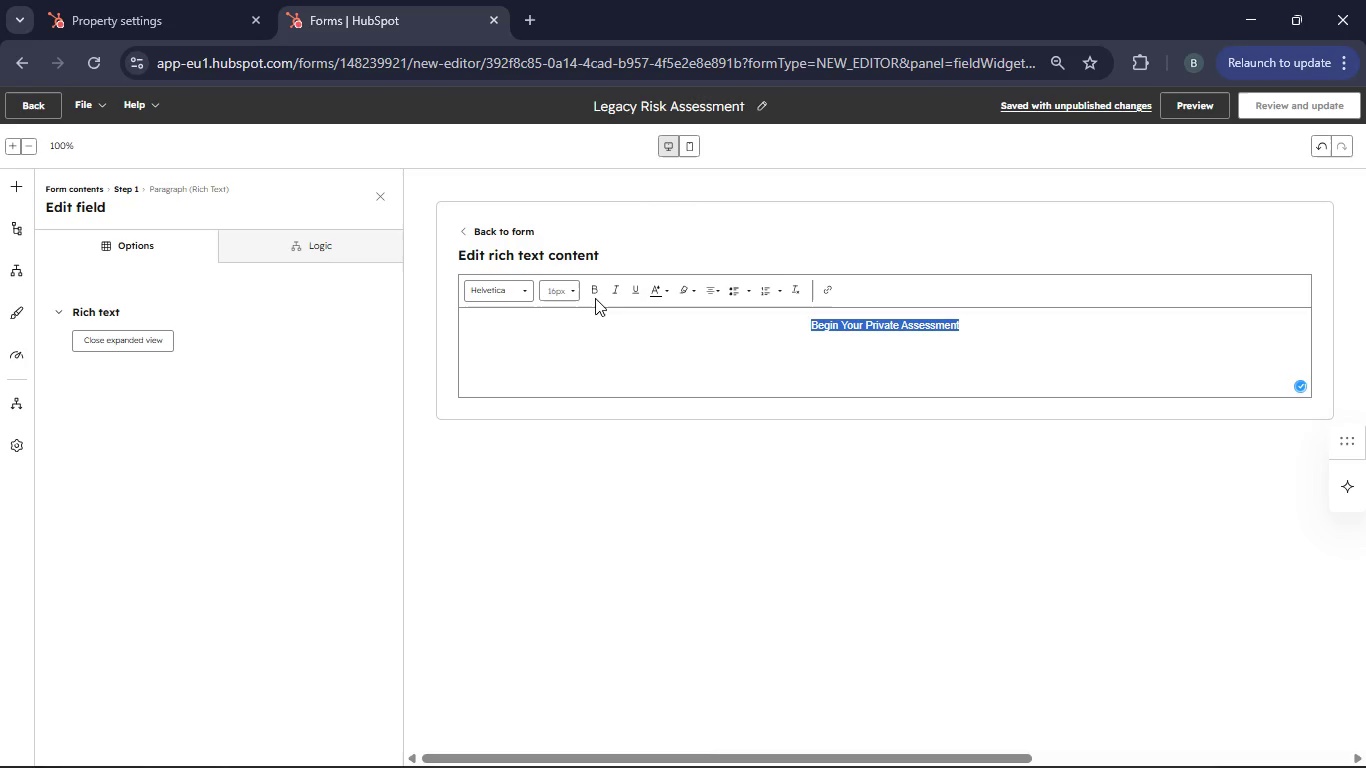 
left_click([590, 294])
 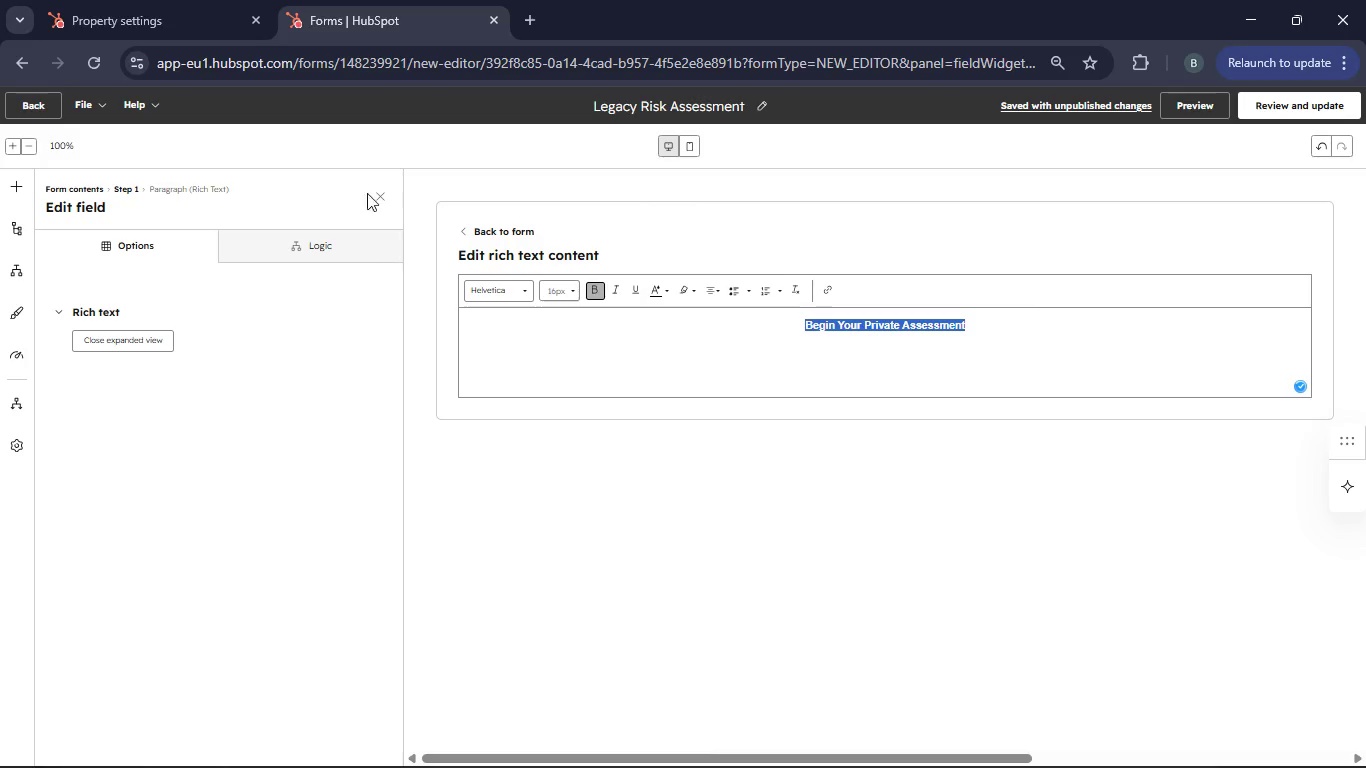 
left_click([382, 198])
 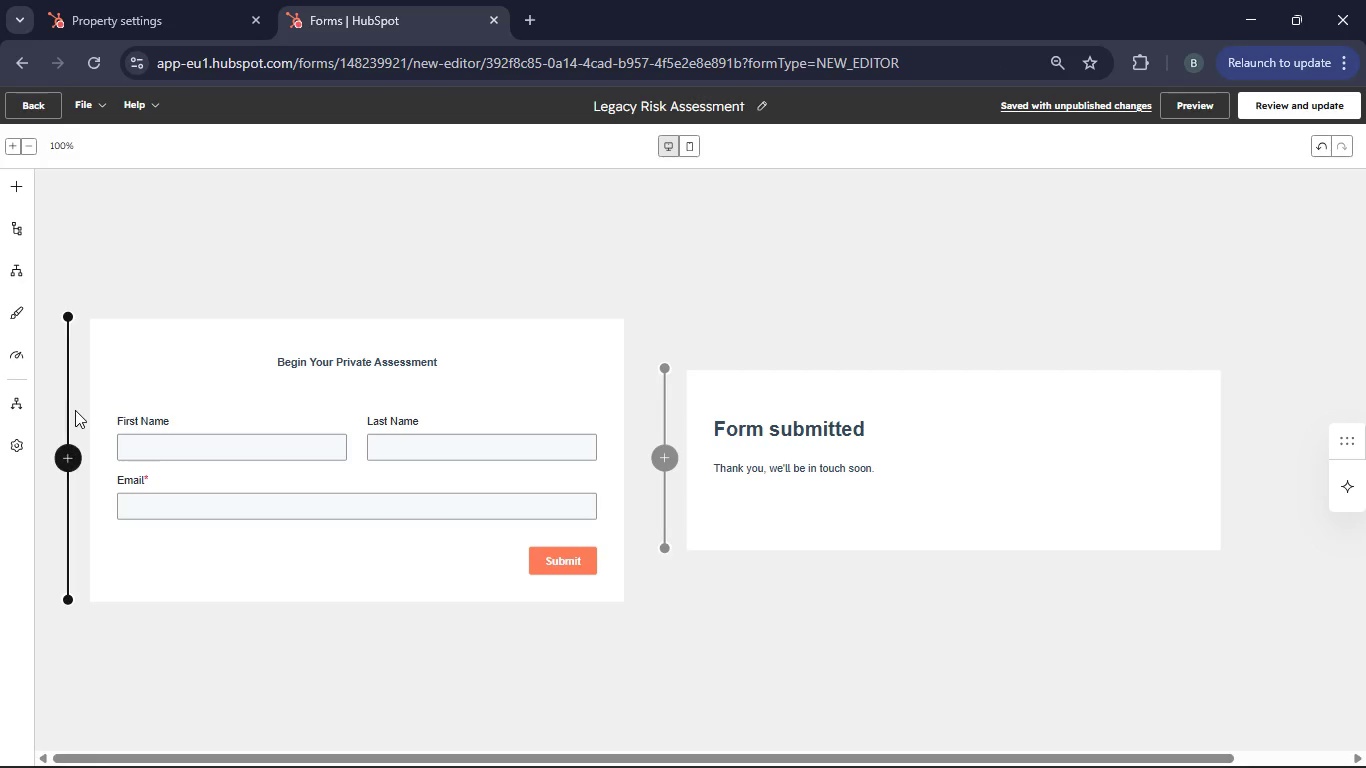 
left_click([21, 195])
 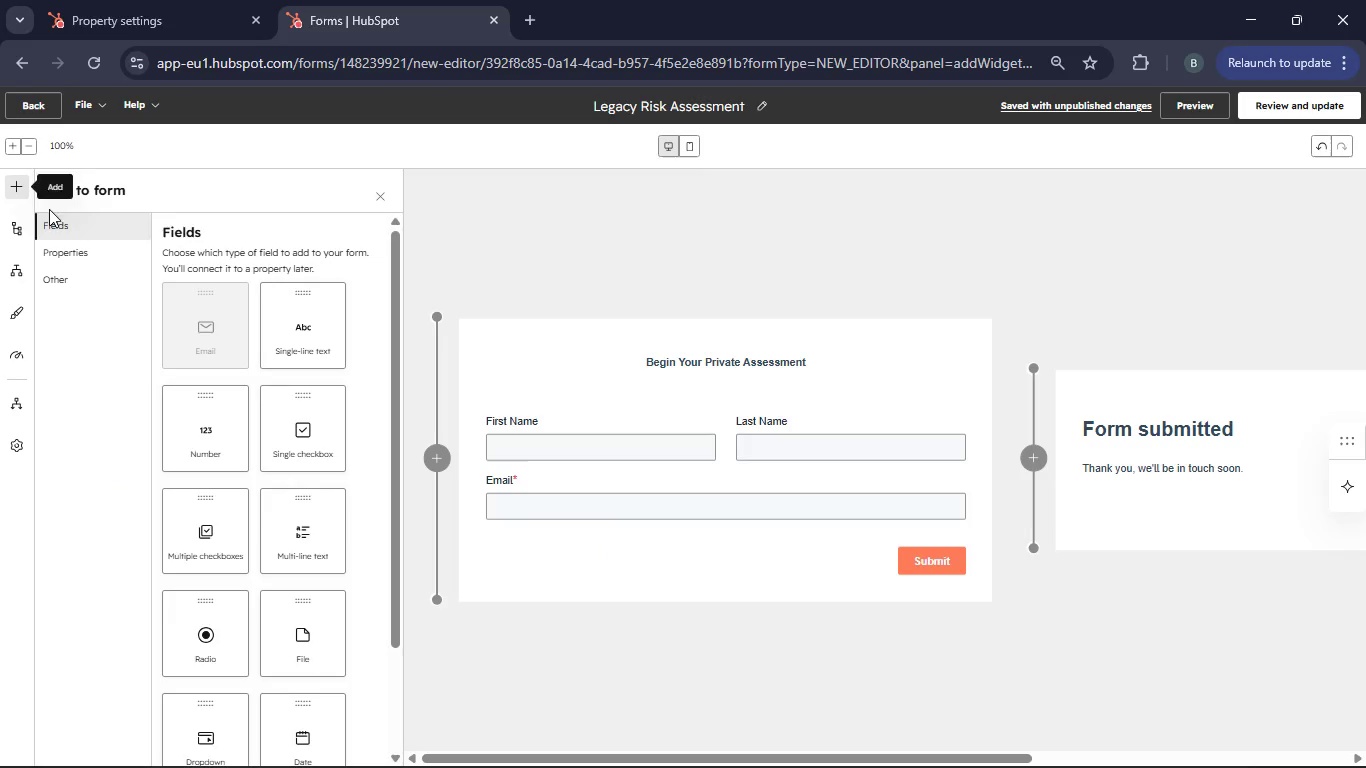 
left_click([91, 254])
 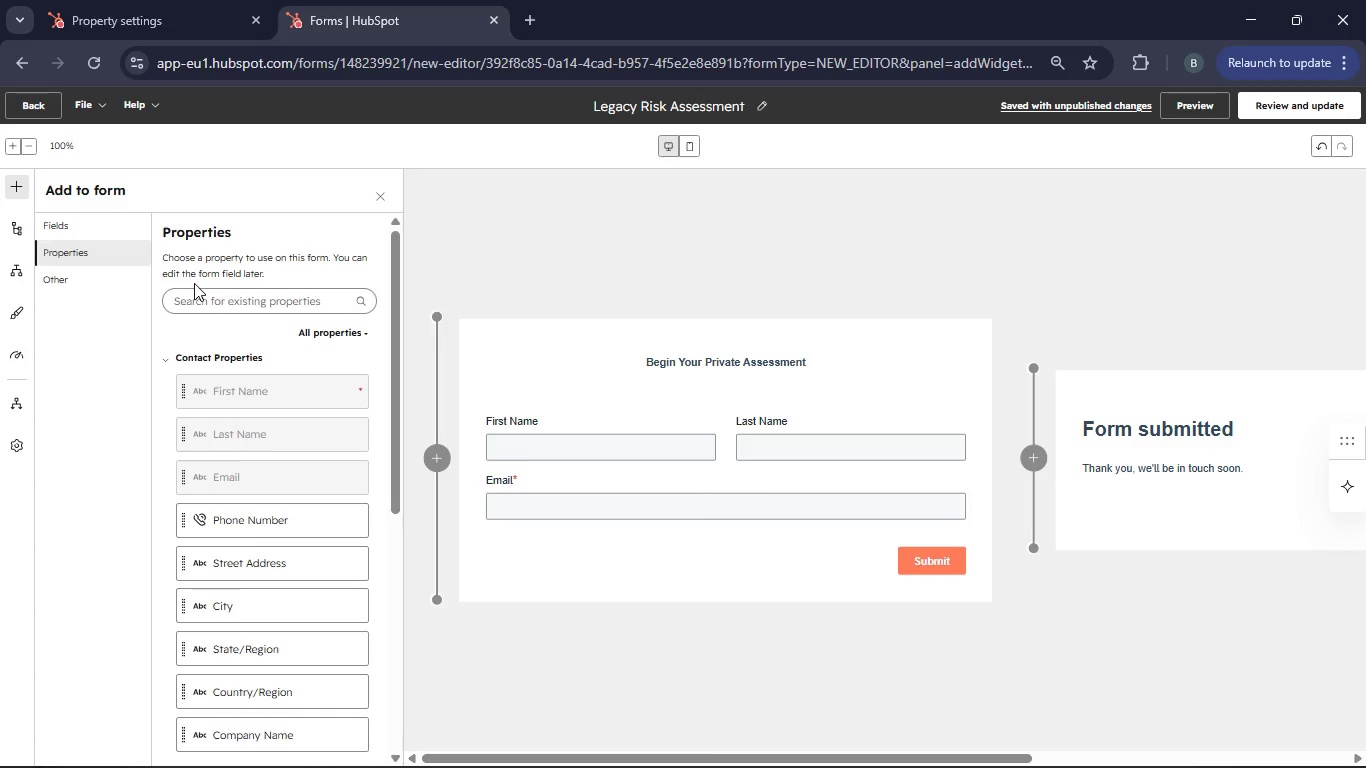 
left_click([224, 300])
 